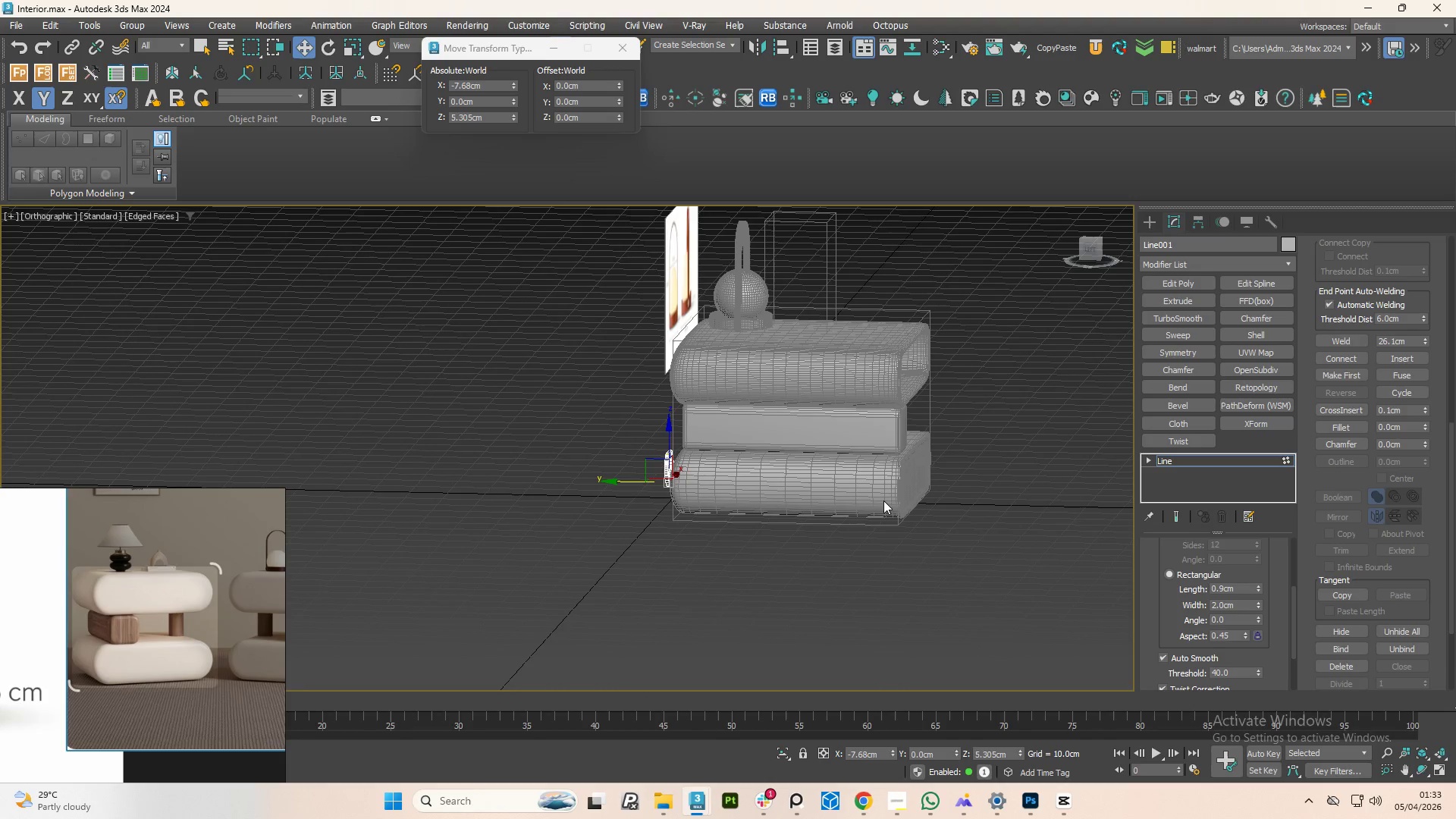 
key(1)
 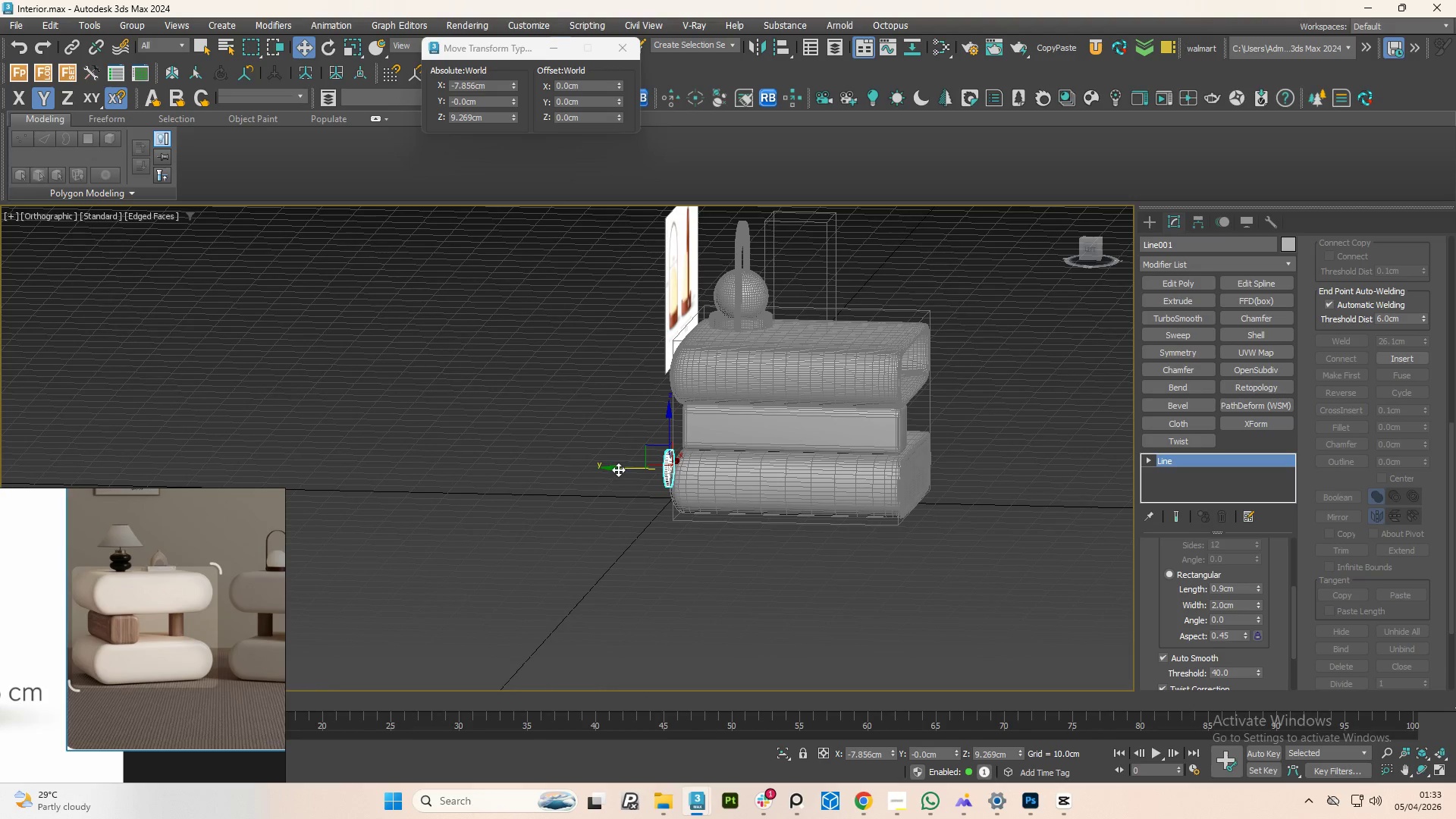 
left_click_drag(start_coordinate=[614, 470], to_coordinate=[884, 501])
 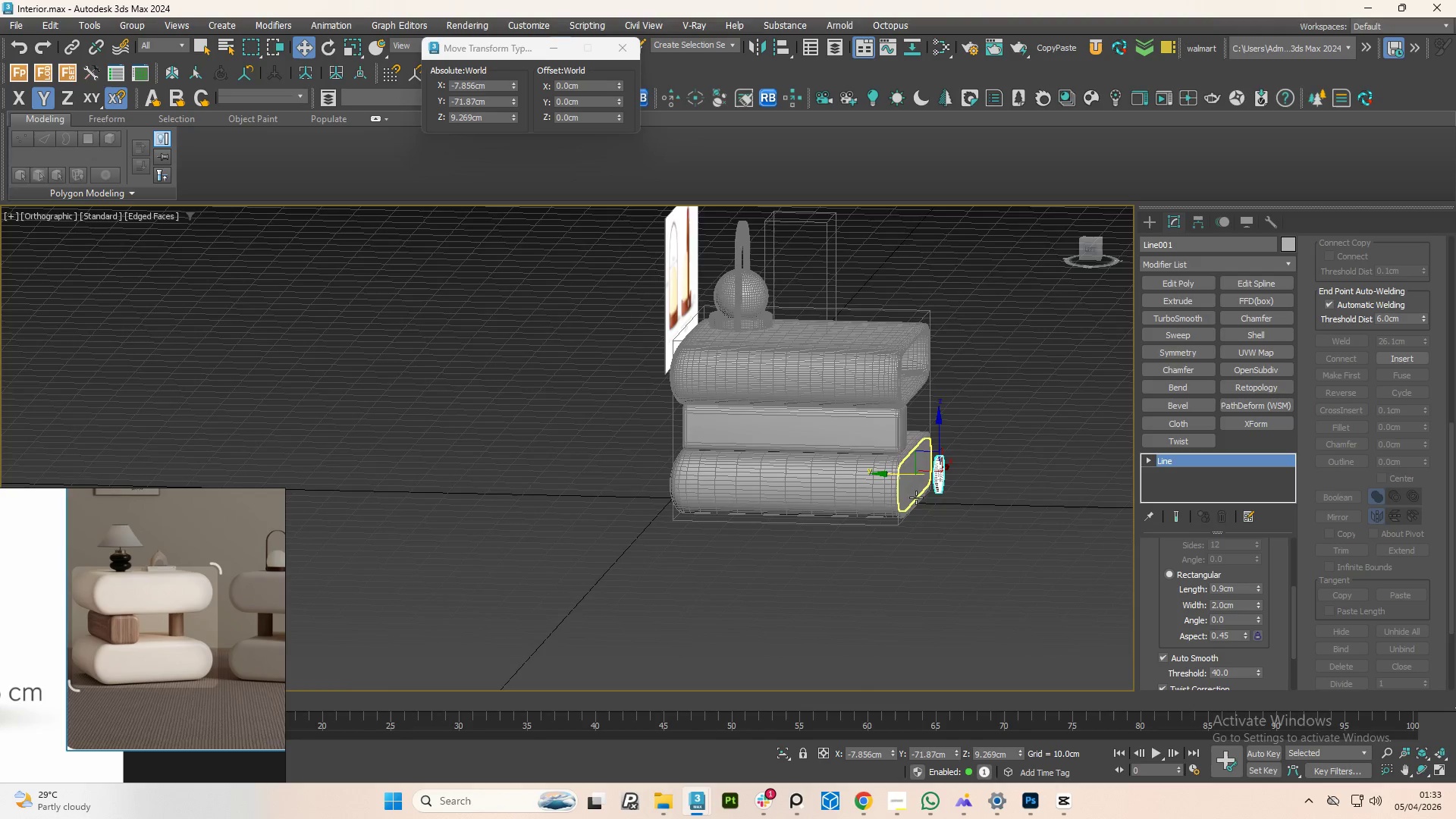 
scroll: coordinate [916, 497], scroll_direction: up, amount: 3.0
 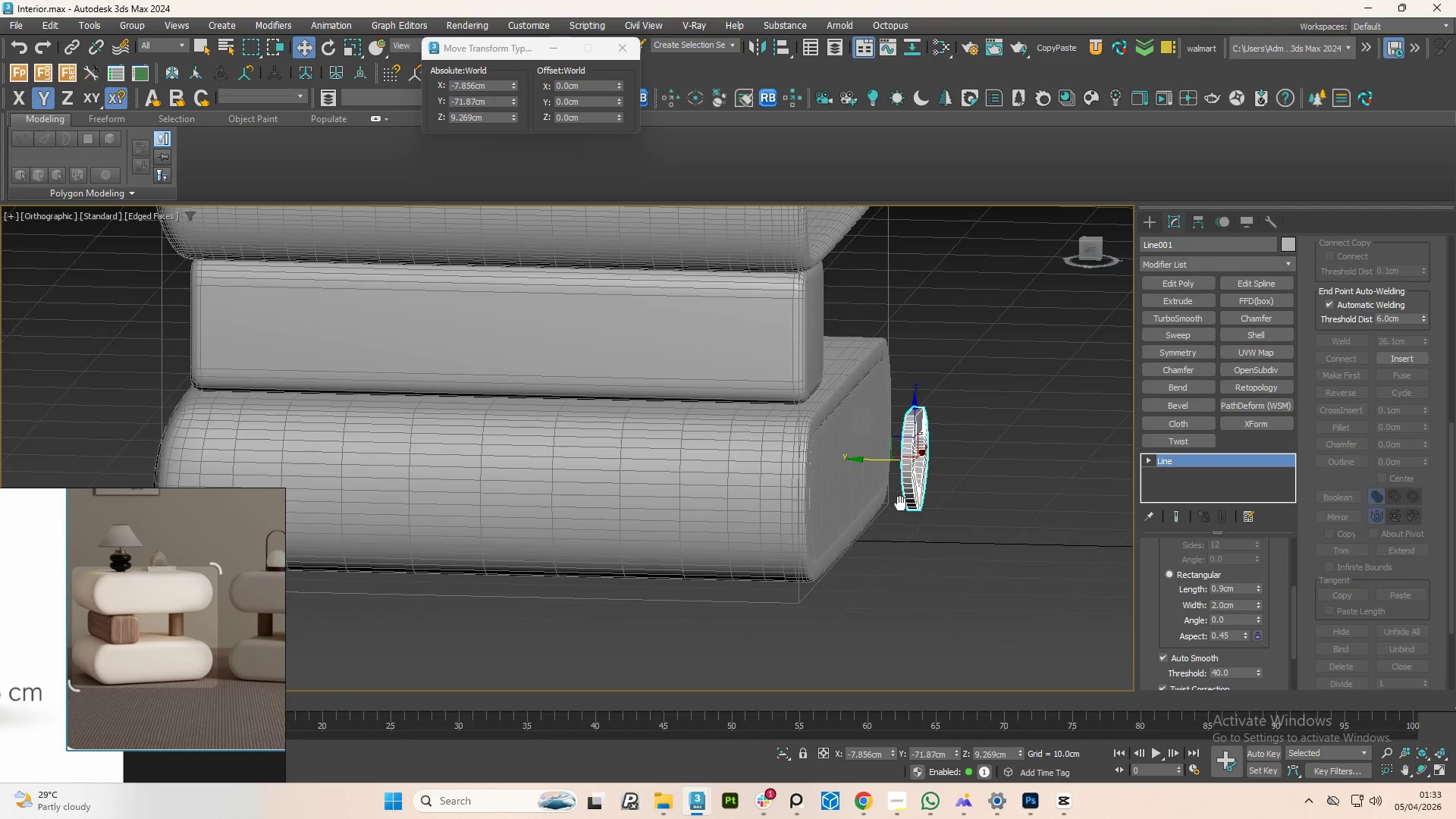 
hold_key(key=AltLeft, duration=1.41)
 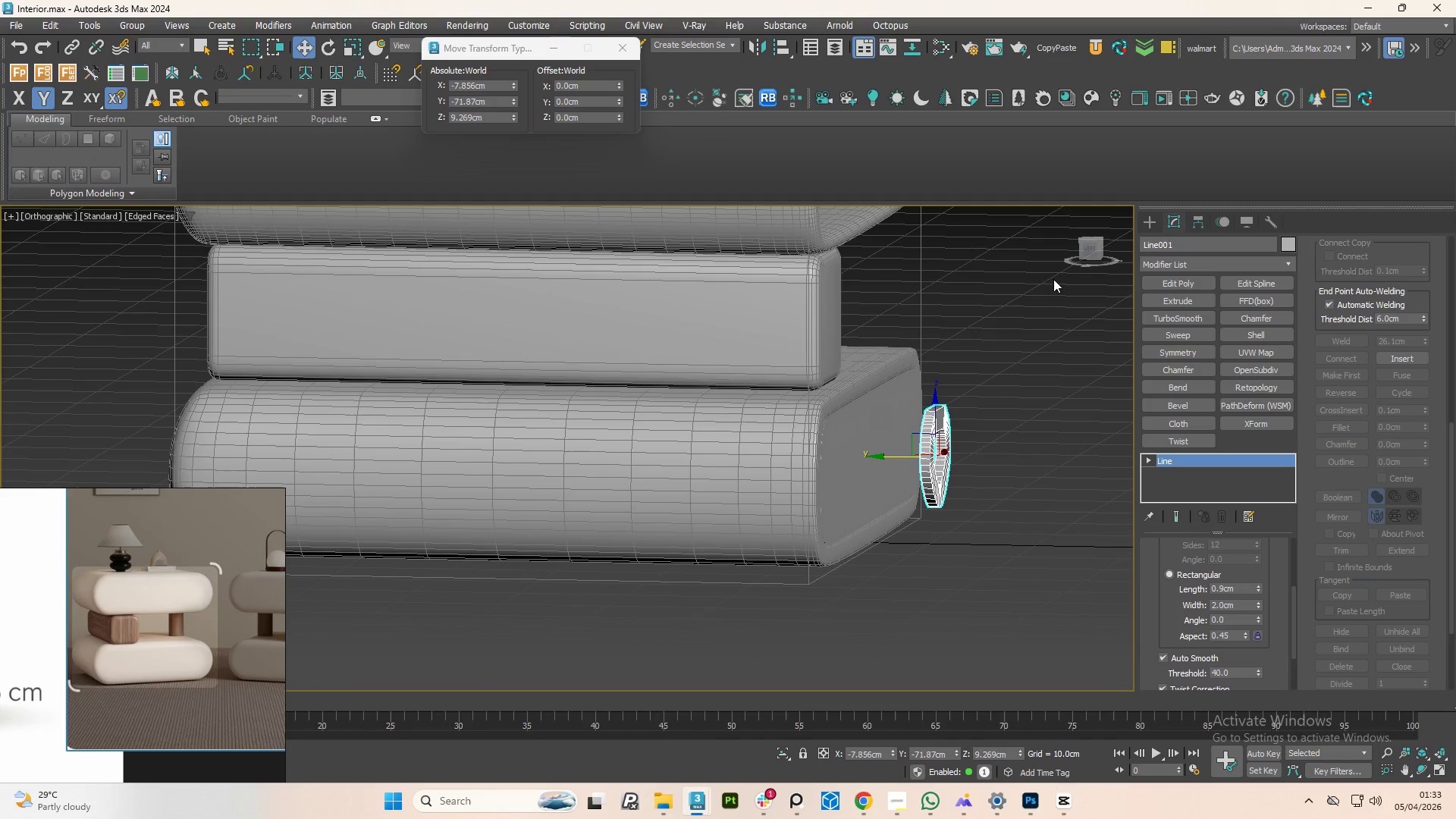 
hold_key(key=AltLeft, duration=14.97)
left_click([1084, 251])
 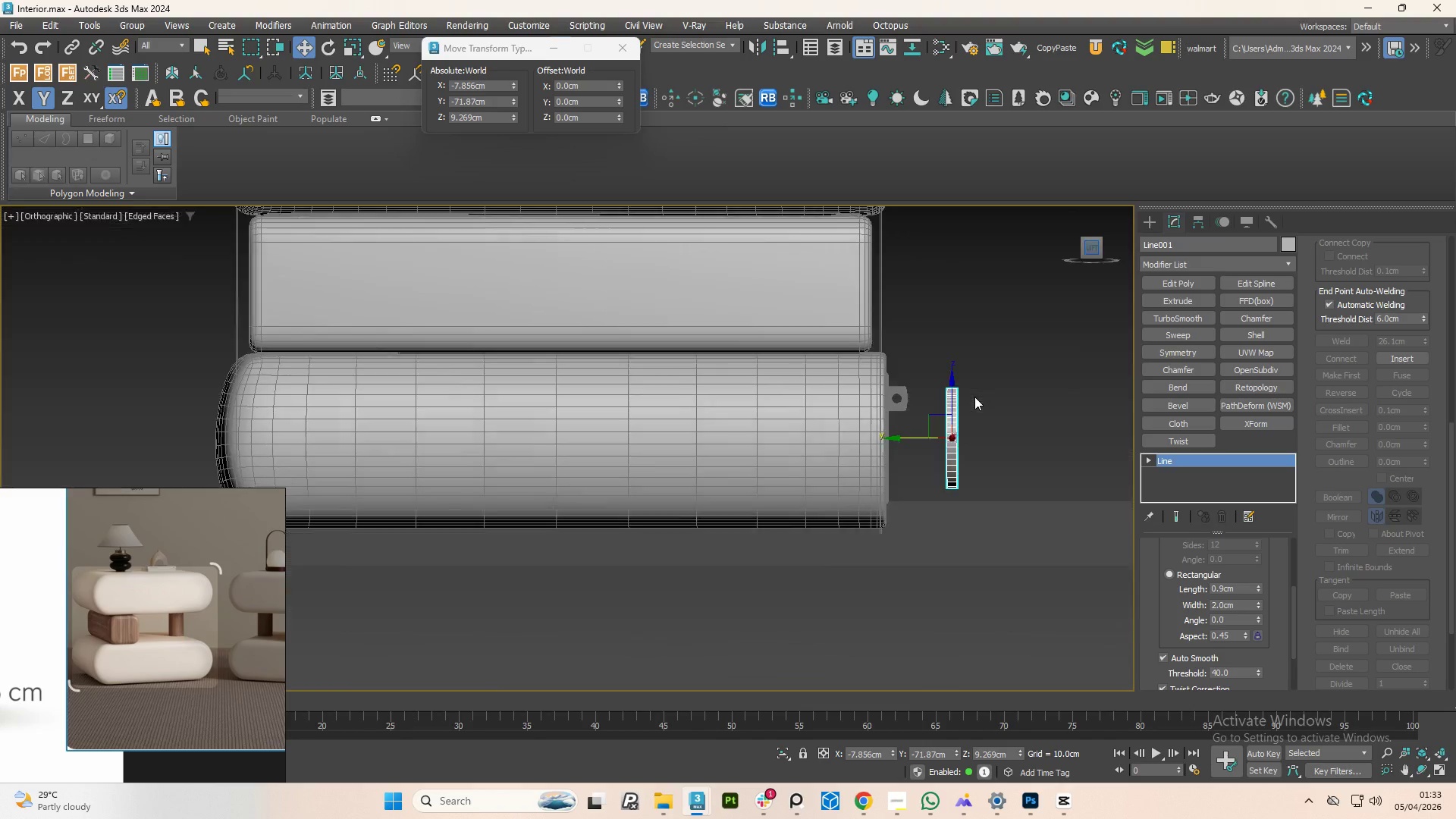 
scroll: coordinate [935, 413], scroll_direction: up, amount: 3.0
 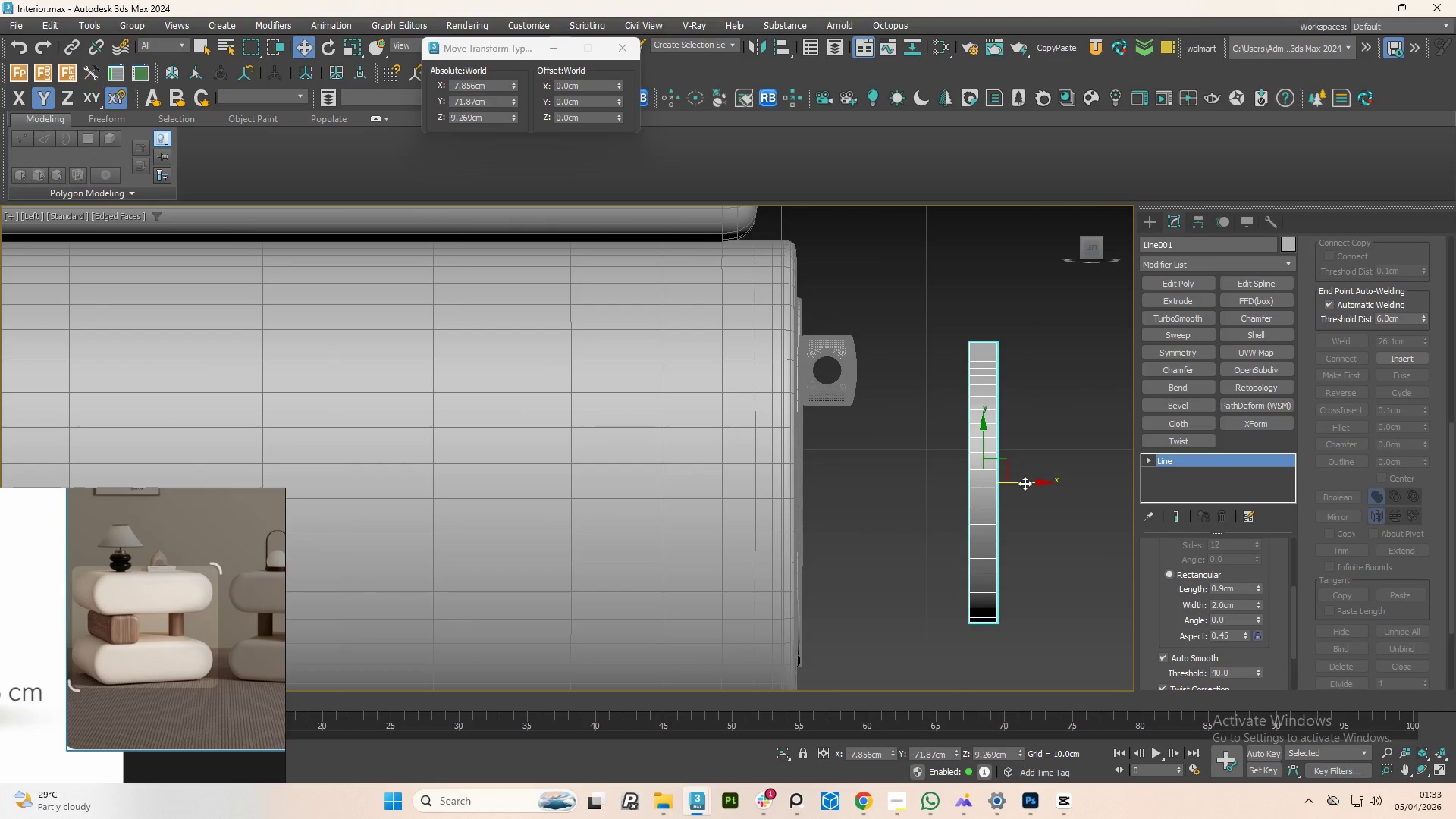 
left_click_drag(start_coordinate=[1025, 483], to_coordinate=[868, 496])
 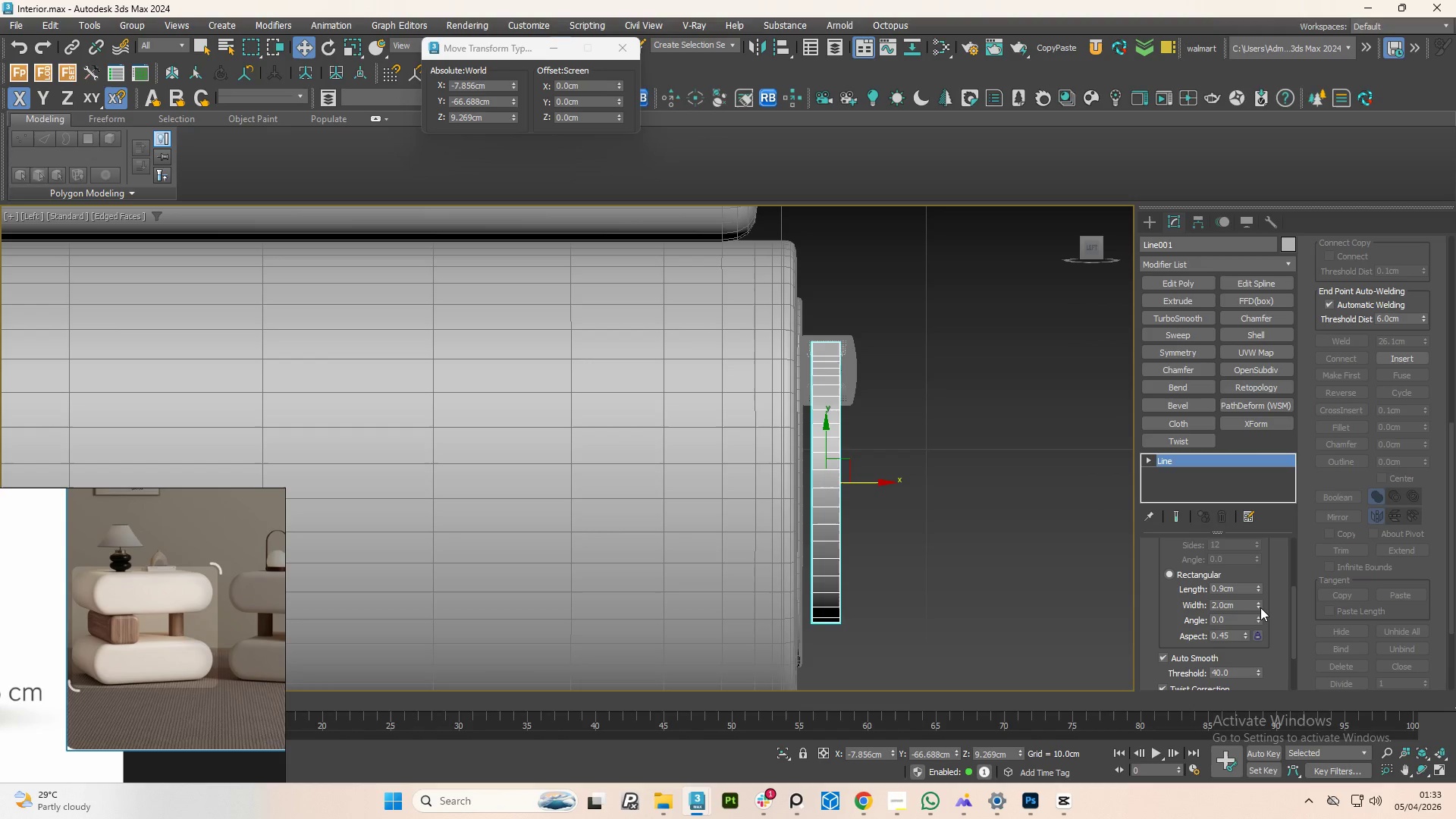 
left_click_drag(start_coordinate=[1260, 607], to_coordinate=[1282, 670])
 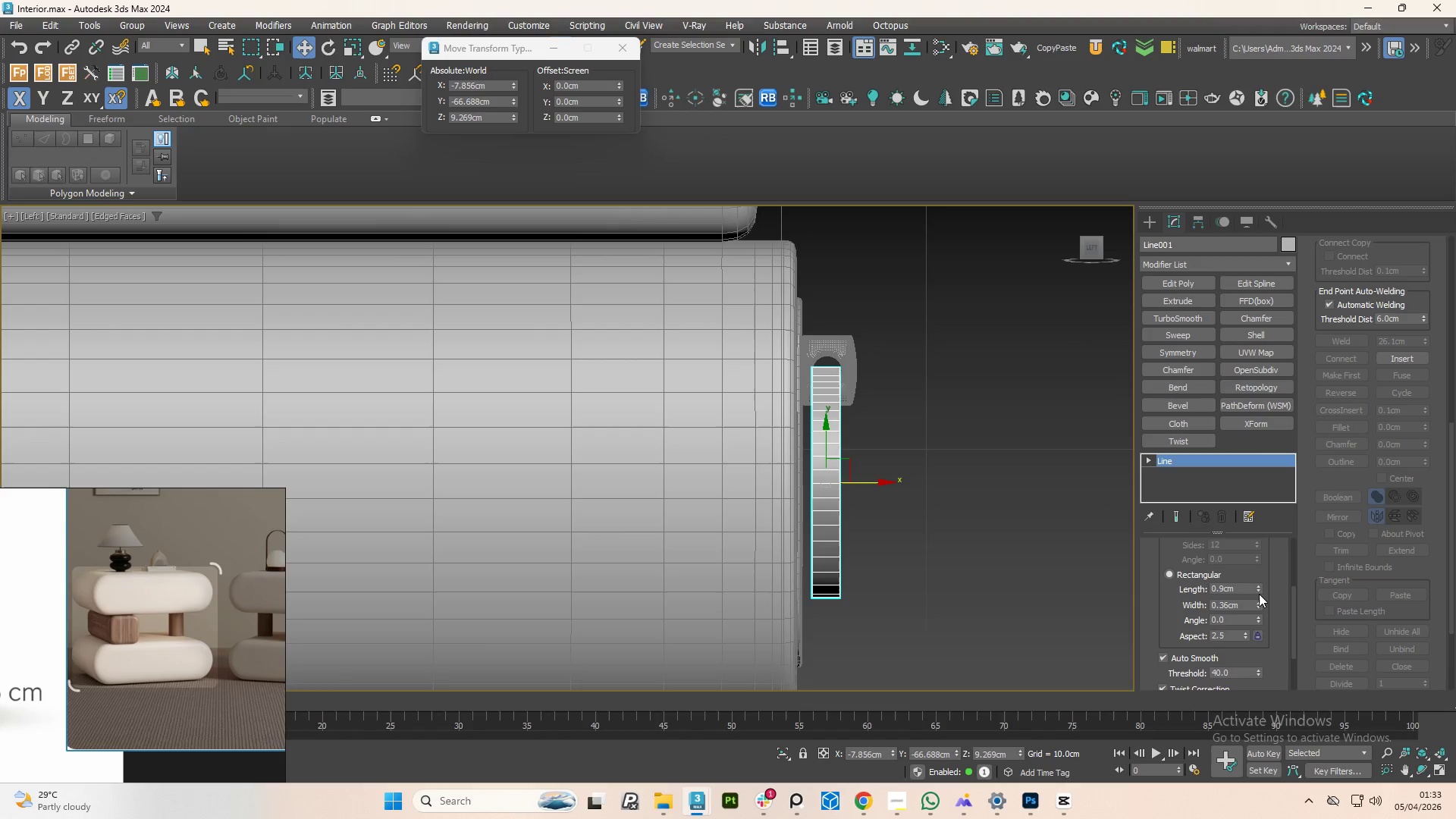 
left_click_drag(start_coordinate=[1259, 593], to_coordinate=[1270, 626])
 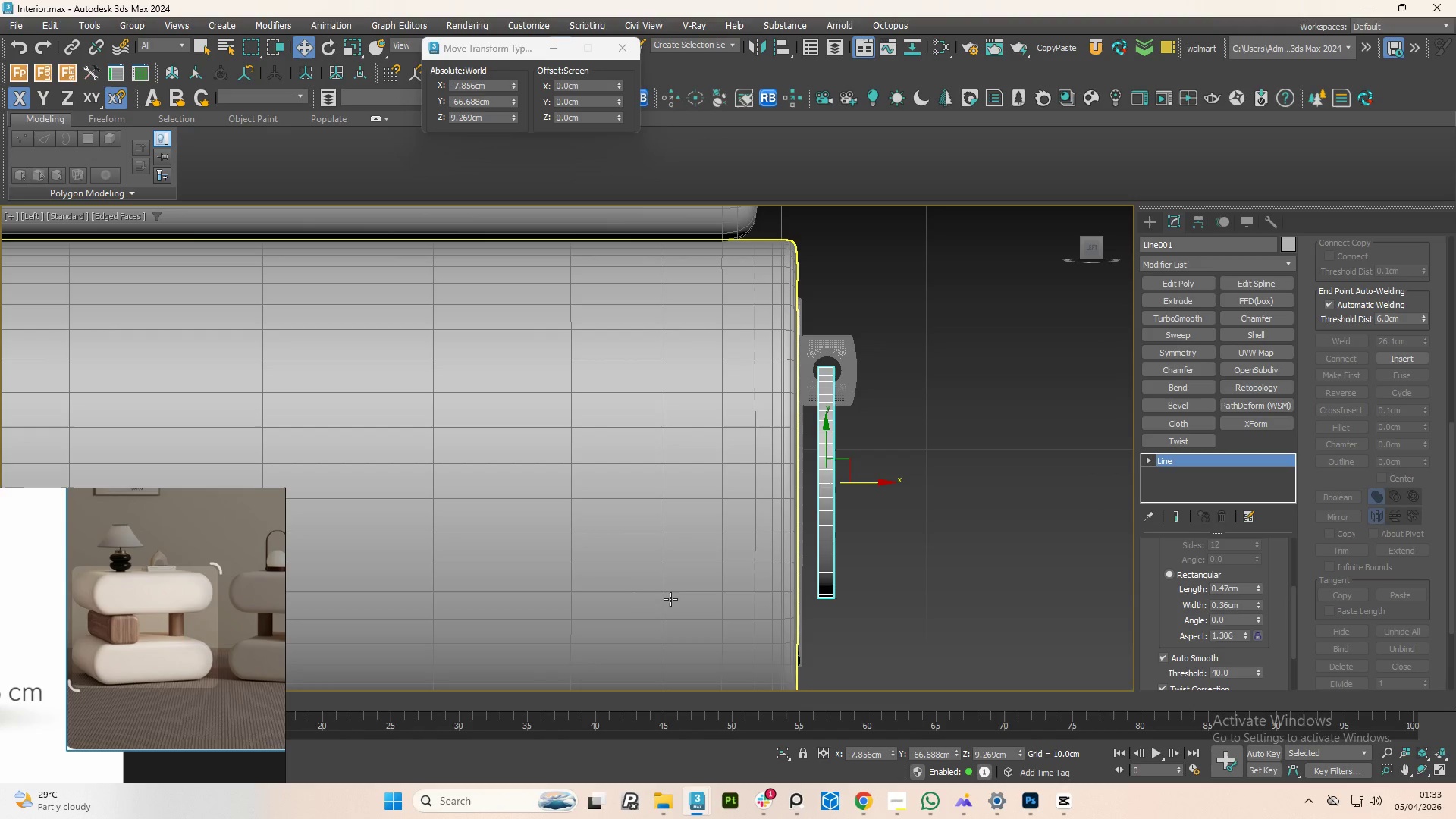 
hold_key(key=Space, duration=0.78)
 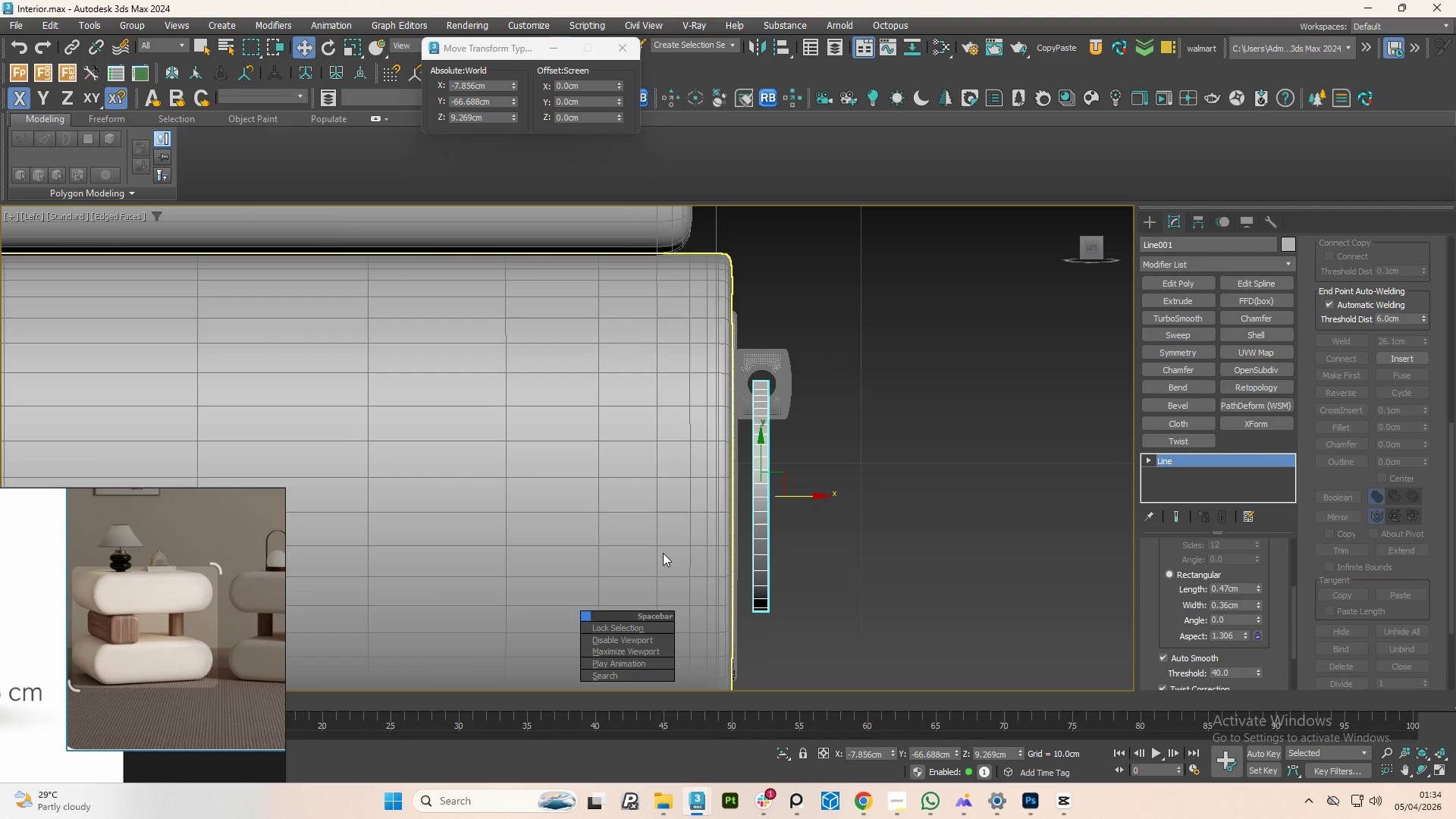 
hold_key(key=AltLeft, duration=1.52)
 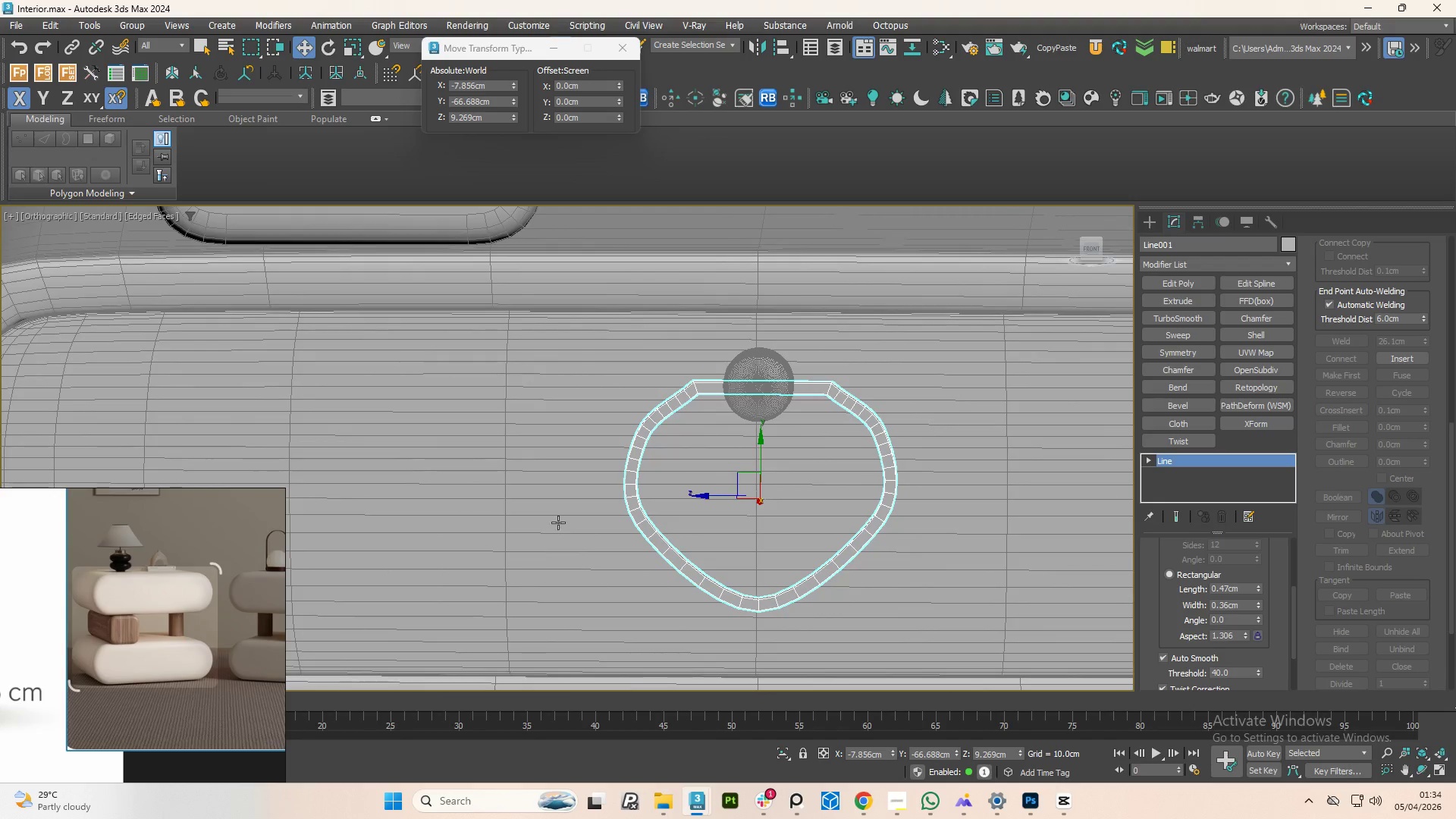 
scroll: coordinate [672, 545], scroll_direction: down, amount: 2.0
 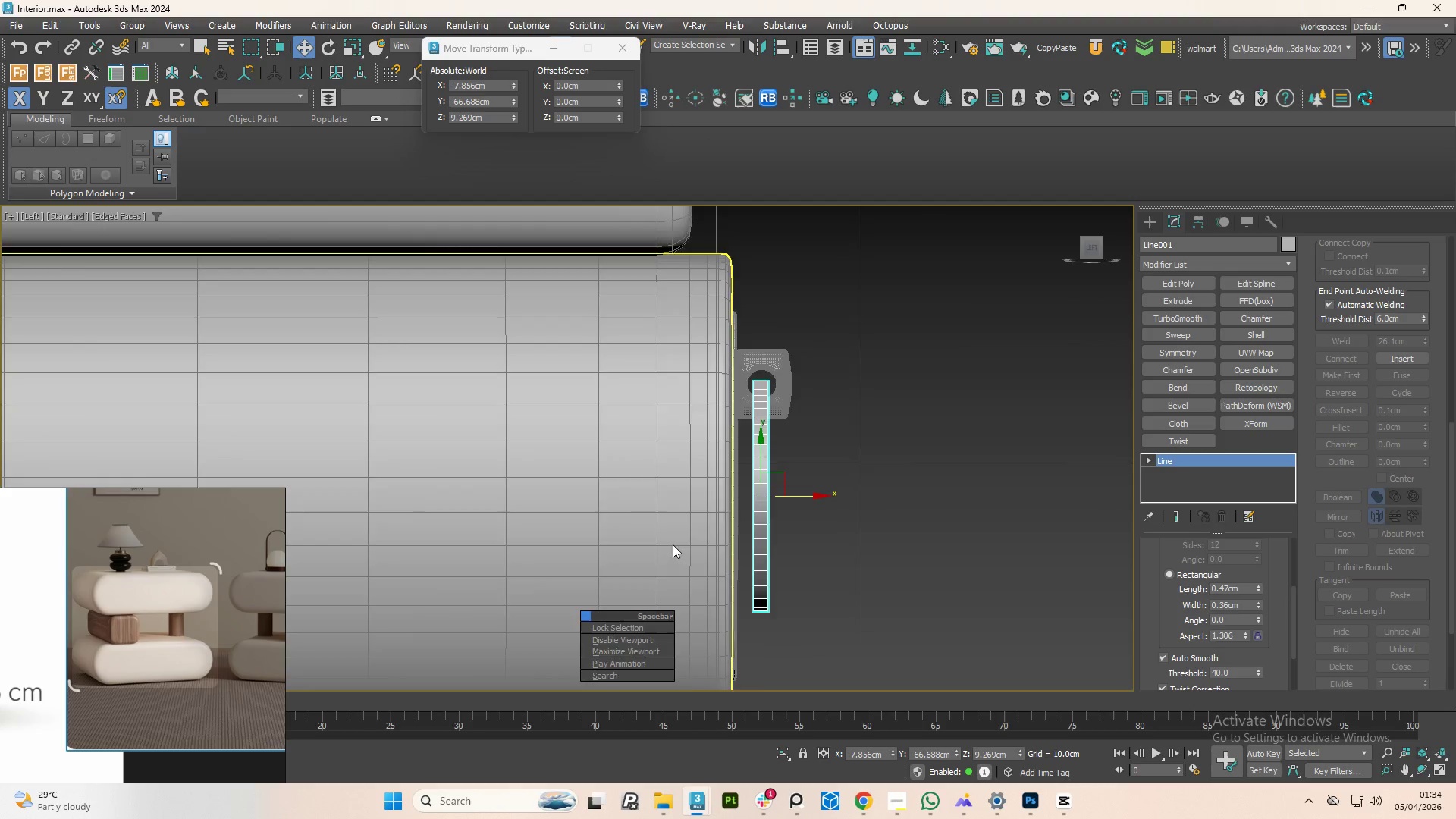 
hold_key(key=AltLeft, duration=0.47)
 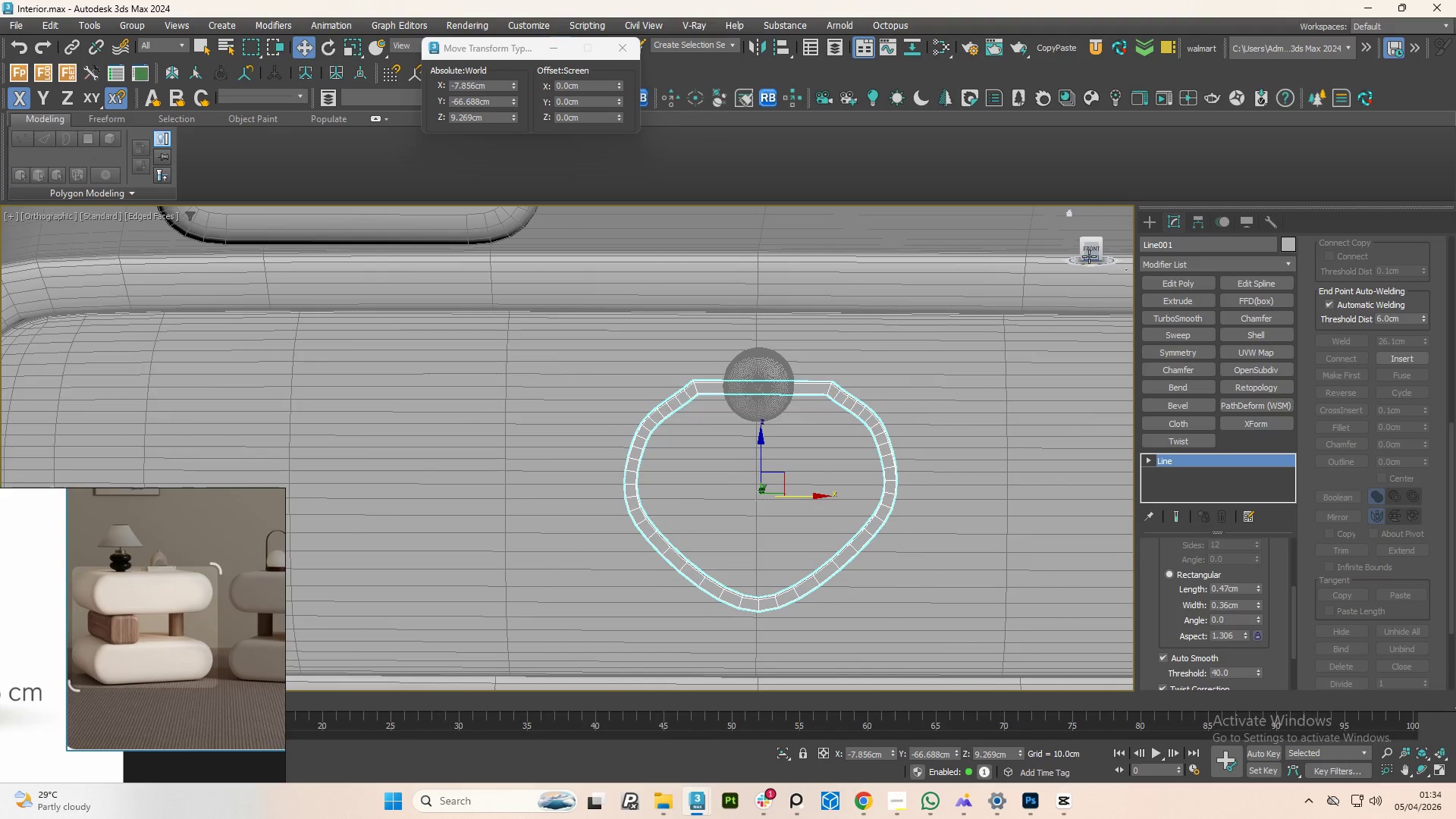 
left_click([1091, 252])
 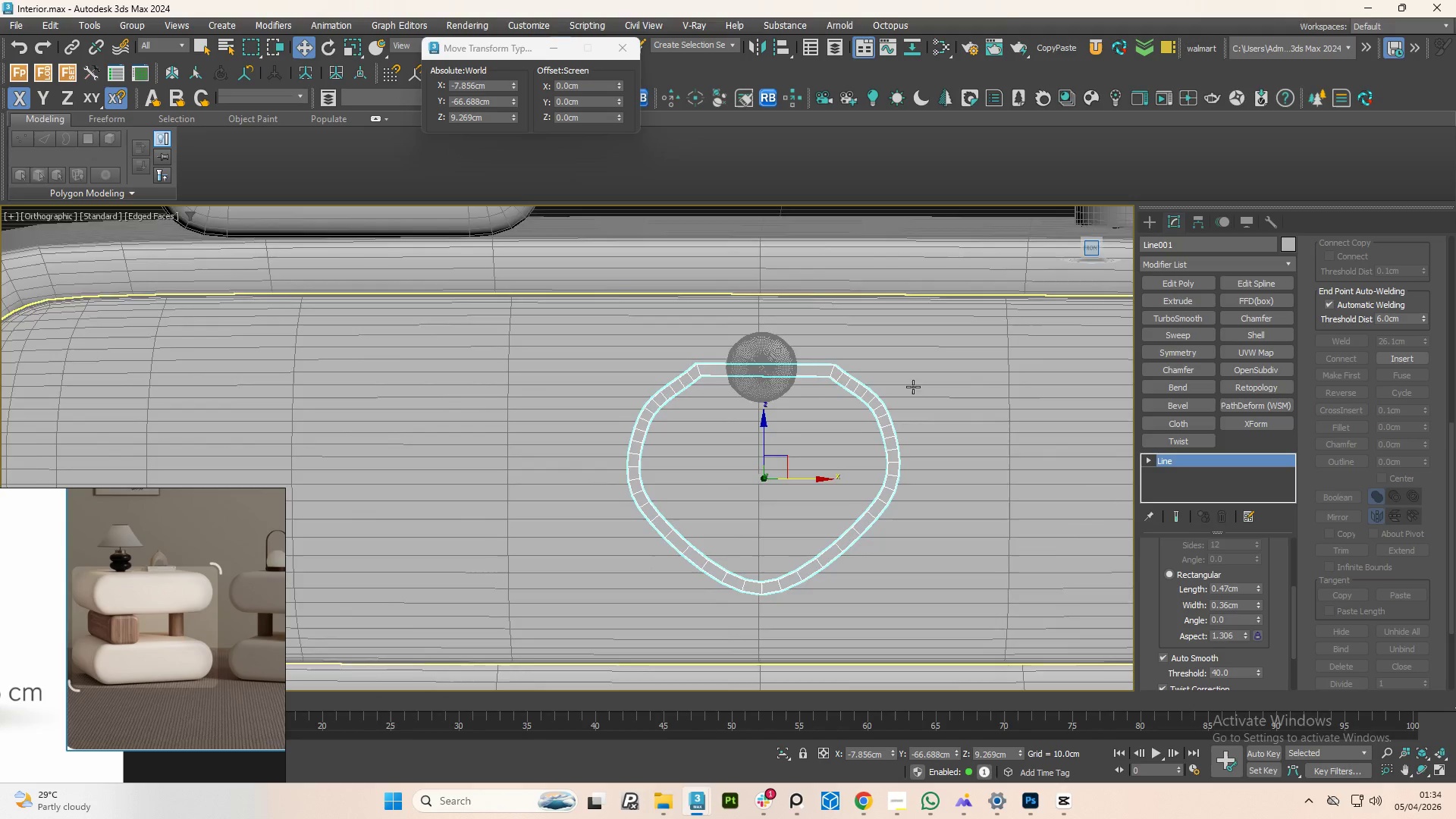 
scroll: coordinate [780, 367], scroll_direction: up, amount: 2.0
 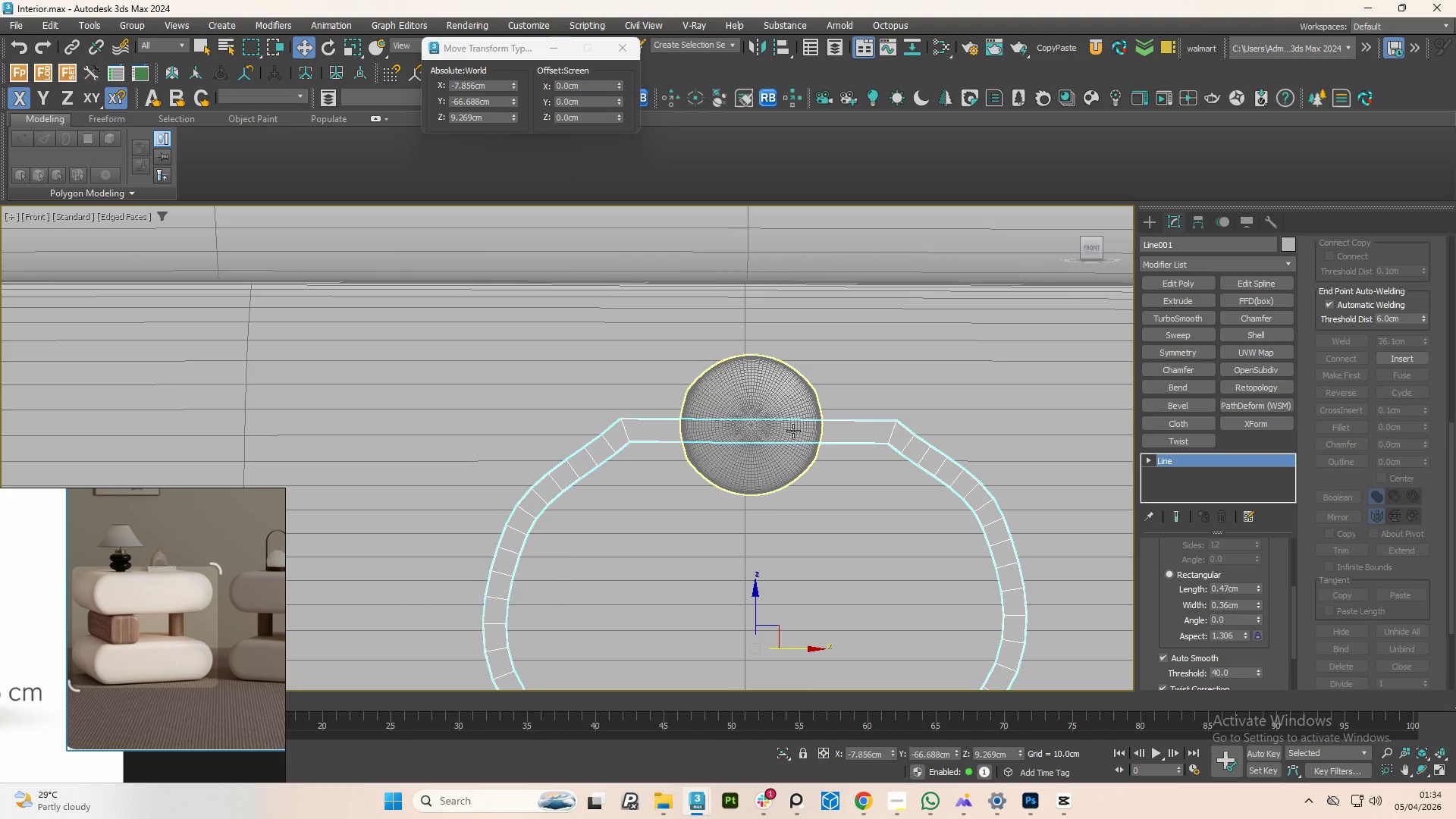 
type(111)
 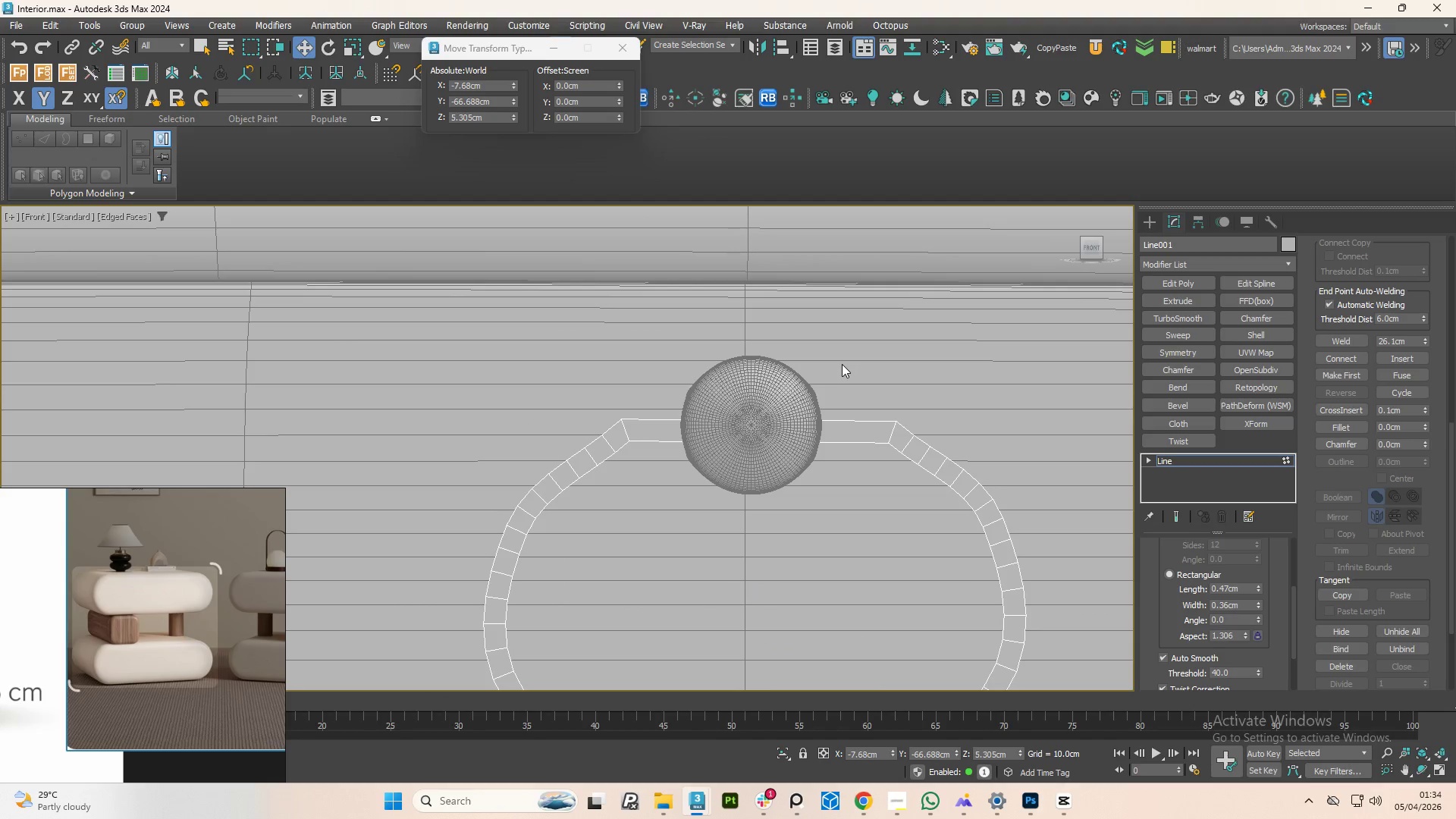 
left_click_drag(start_coordinate=[842, 364], to_coordinate=[896, 474])
 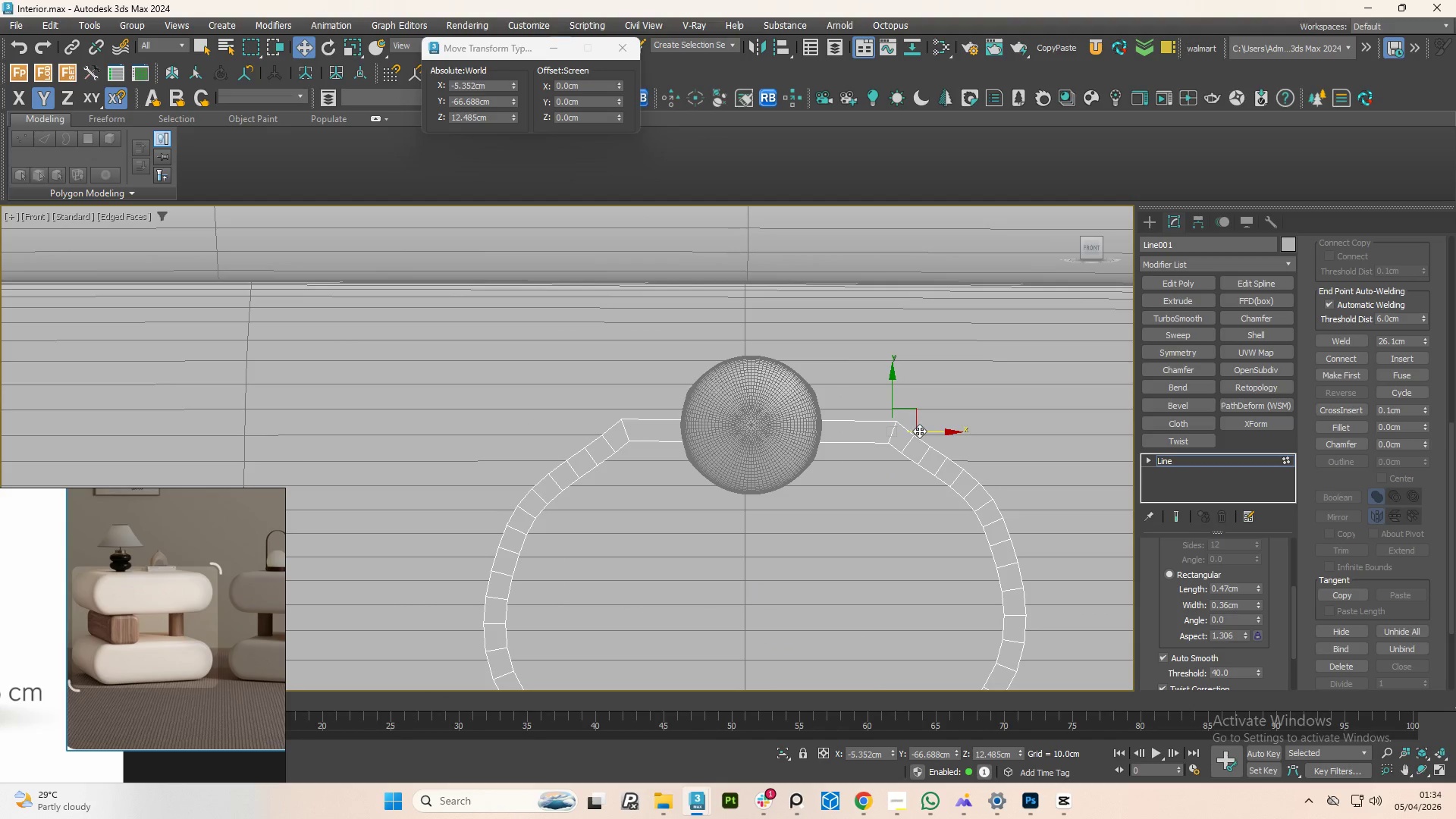 
left_click_drag(start_coordinate=[919, 431], to_coordinate=[871, 435])
 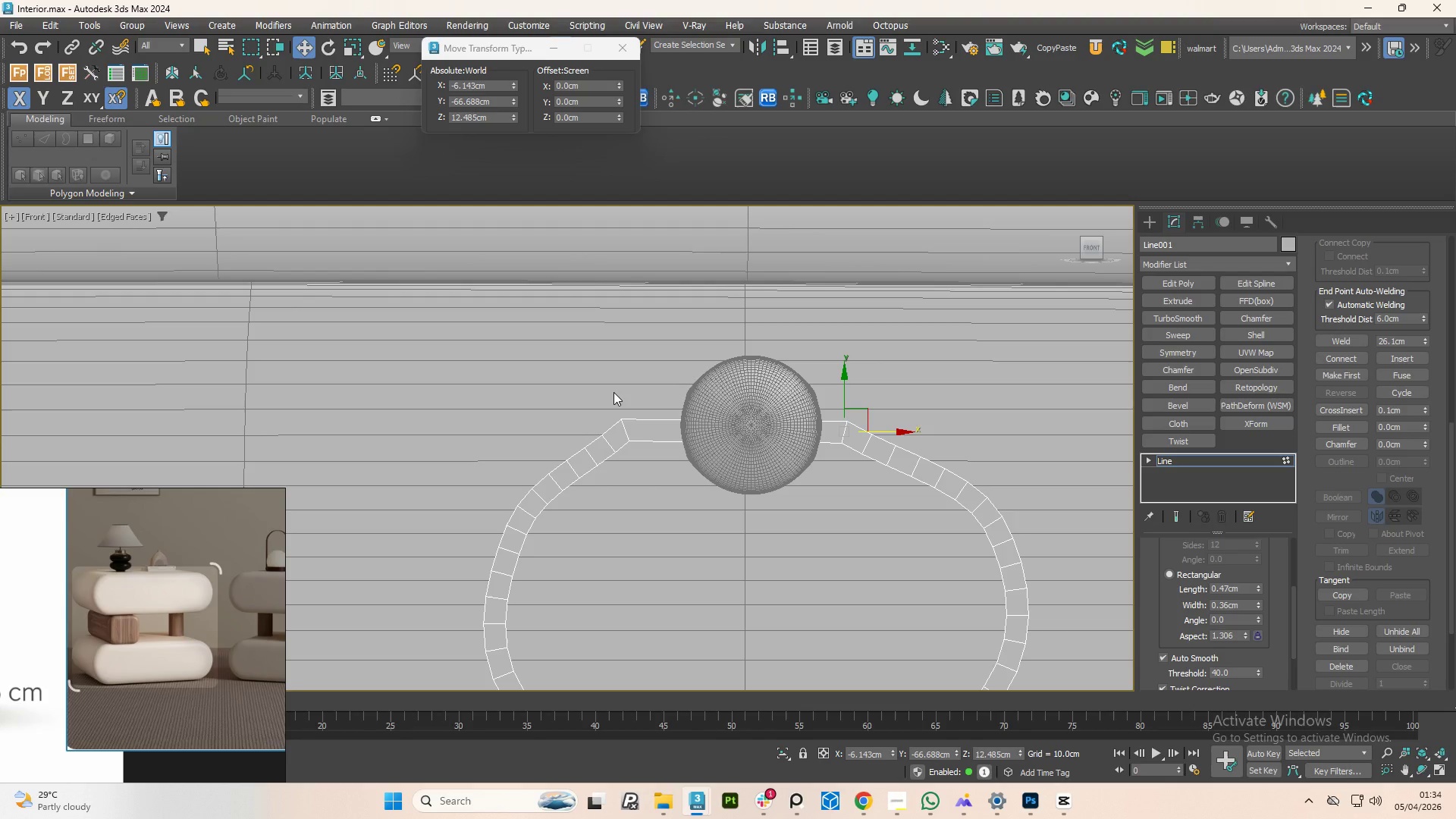 
left_click_drag(start_coordinate=[621, 398], to_coordinate=[651, 452])
 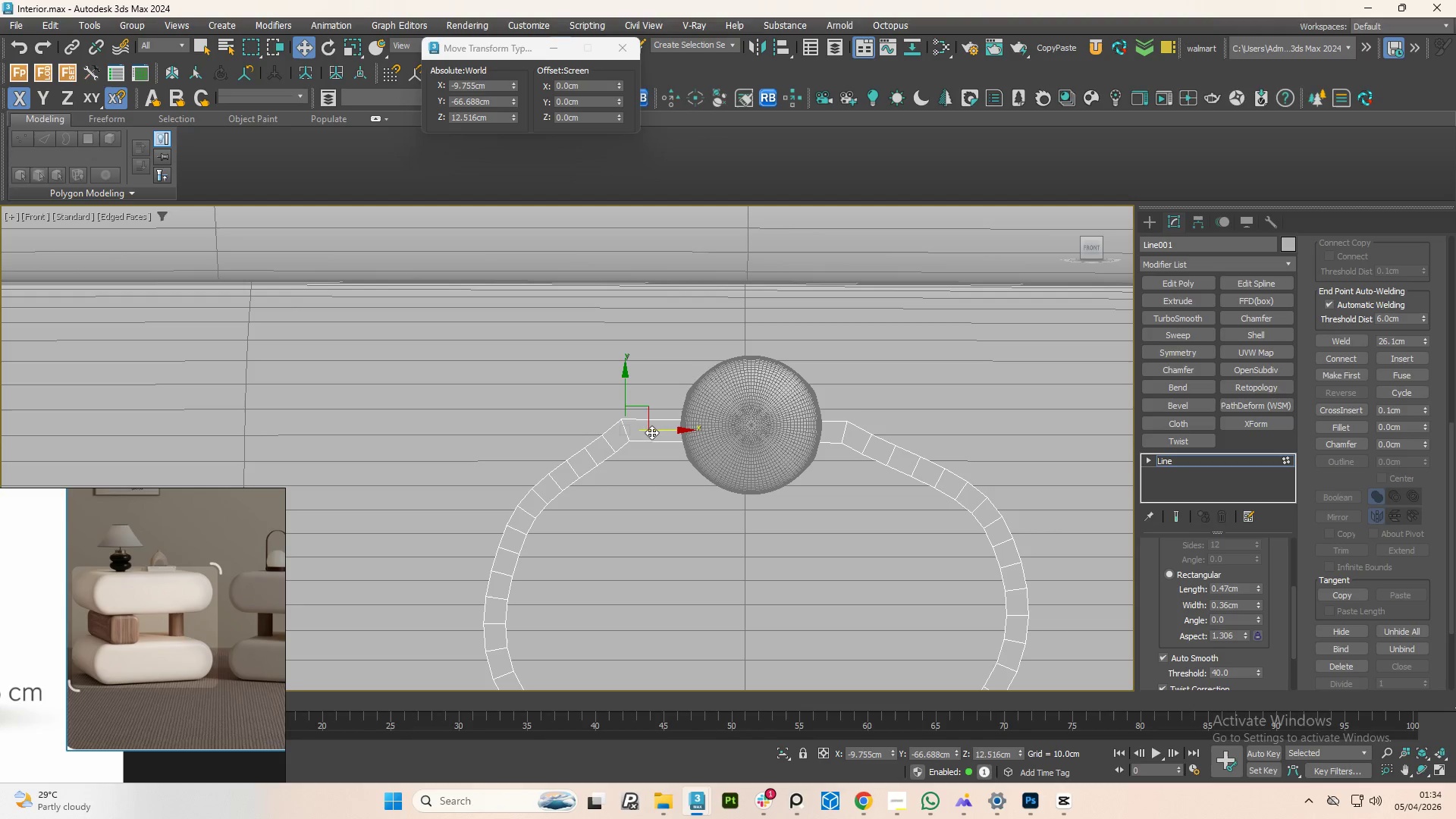 
left_click_drag(start_coordinate=[651, 432], to_coordinate=[684, 435])
 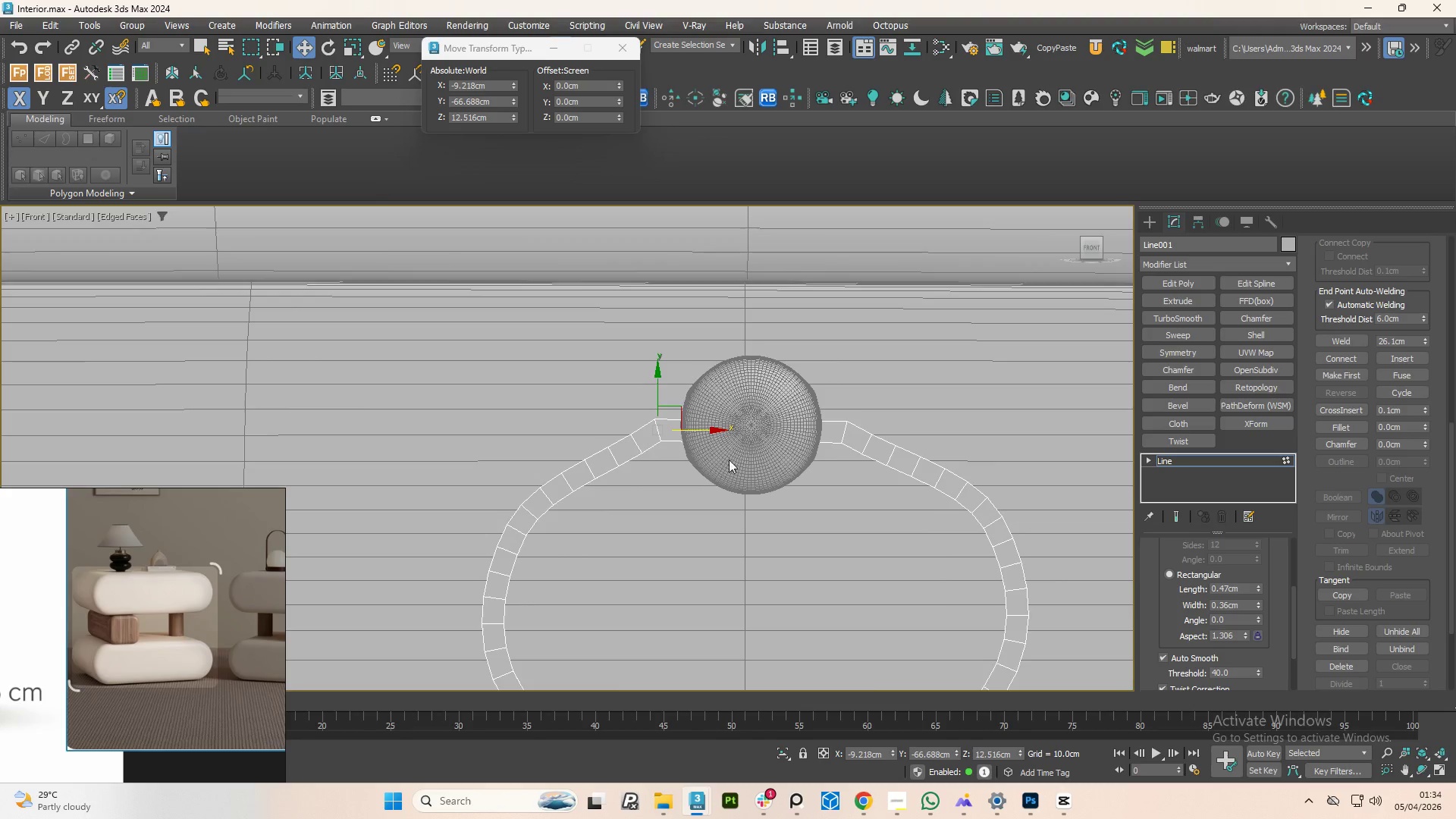 
scroll: coordinate [786, 466], scroll_direction: down, amount: 3.0
 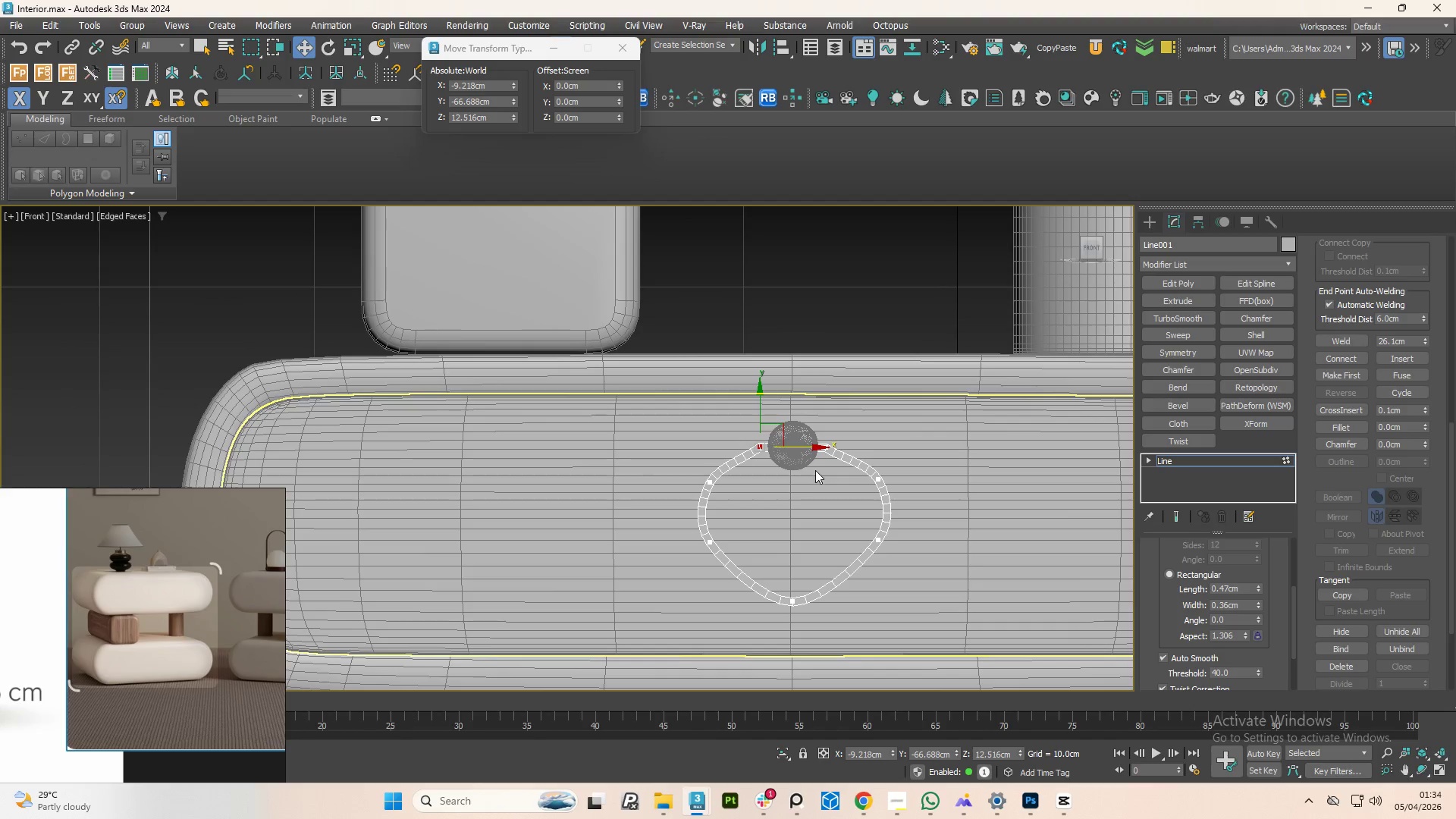 
left_click_drag(start_coordinate=[673, 458], to_coordinate=[770, 503])
 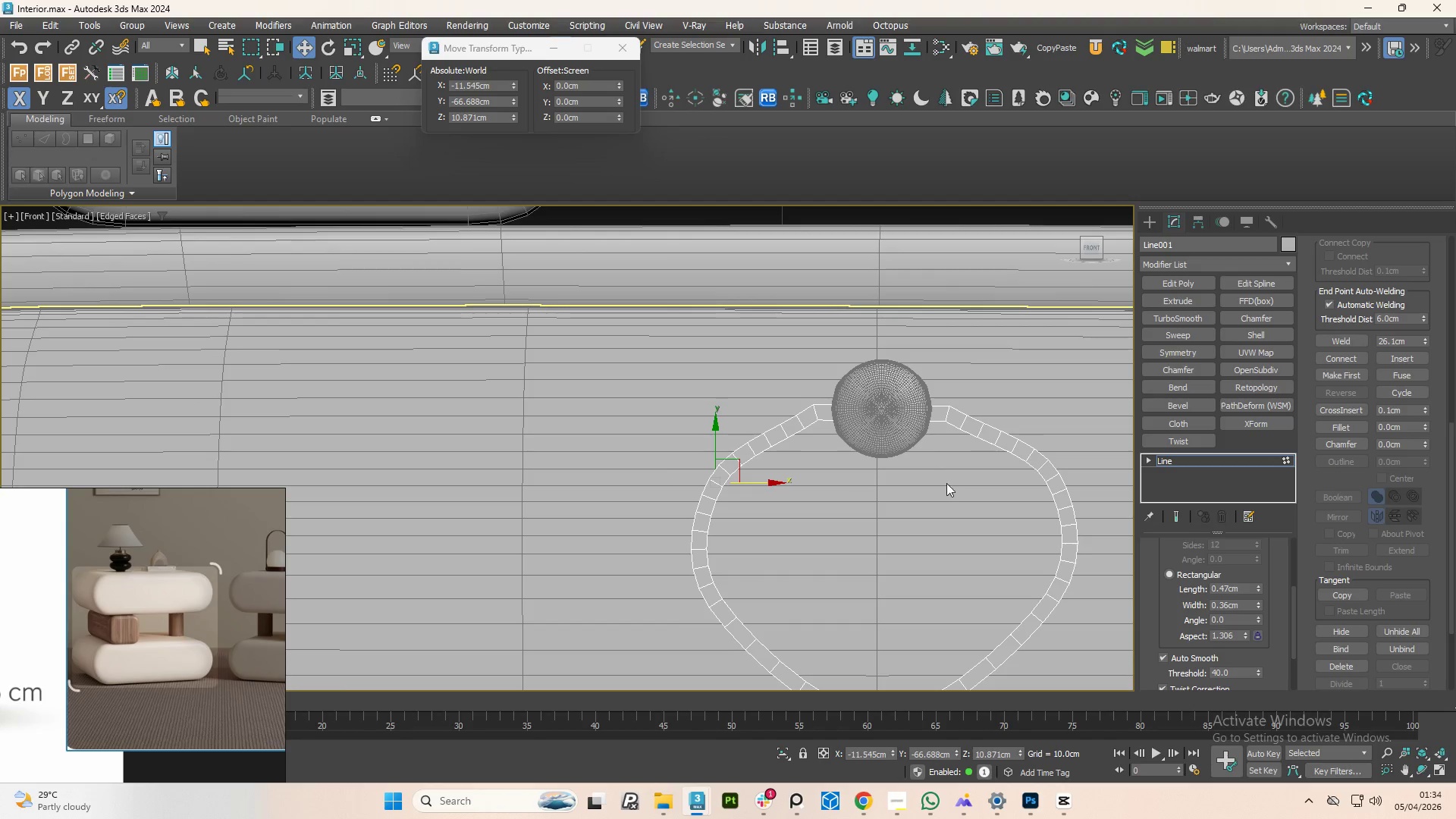 
scroll: coordinate [674, 484], scroll_direction: up, amount: 2.0
 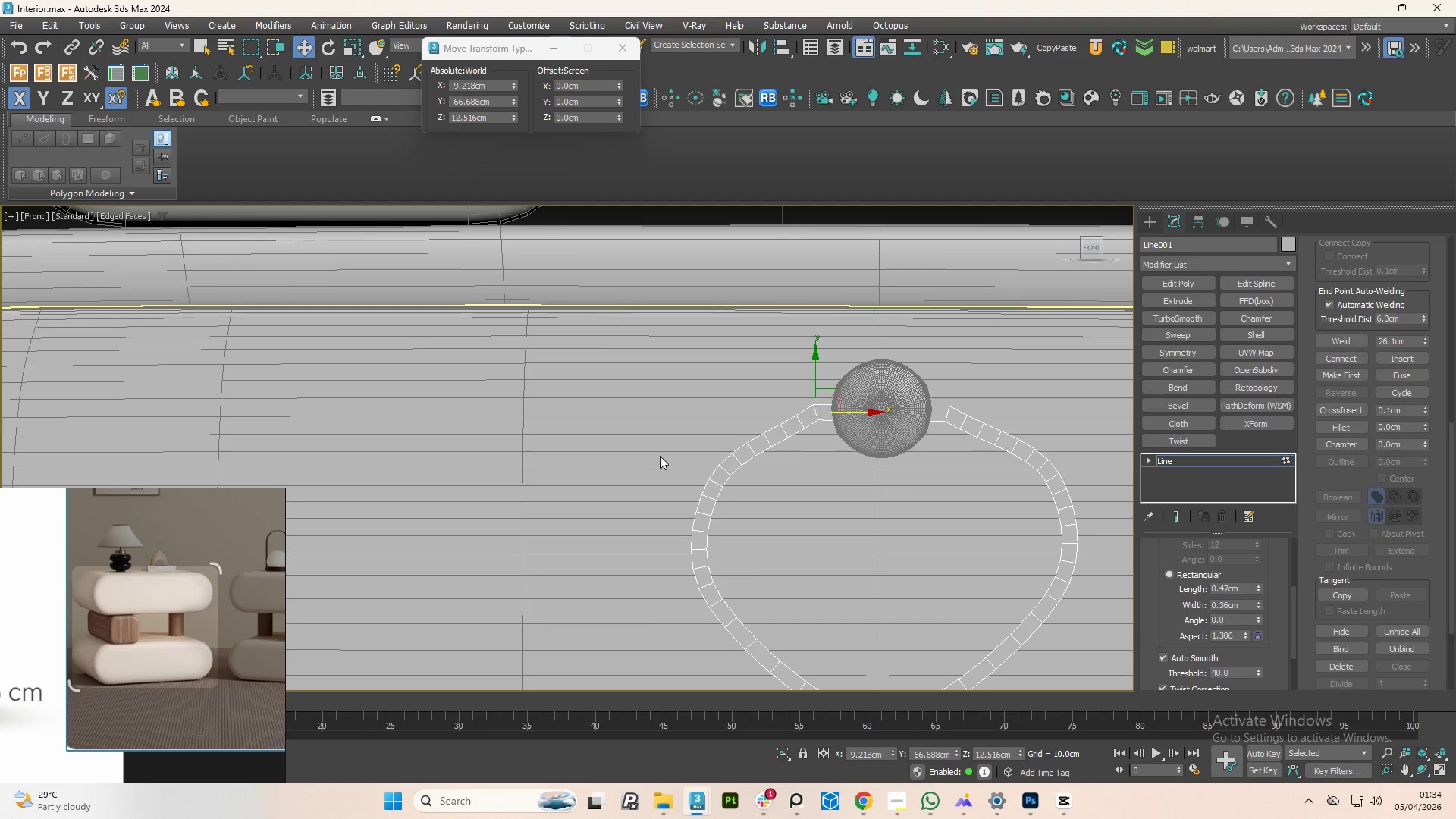 
hold_key(key=ControlLeft, duration=0.8)
 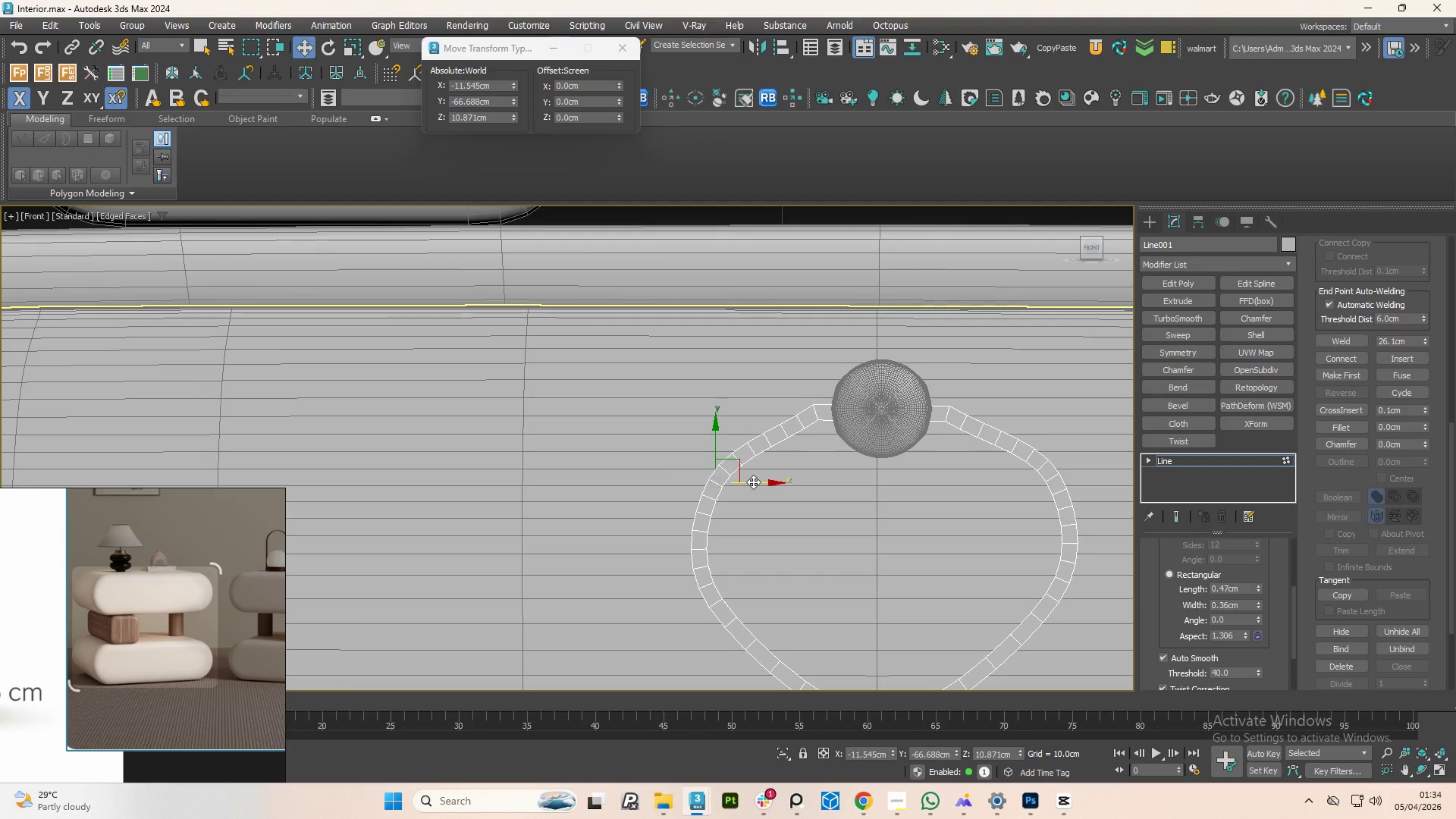 
left_click_drag(start_coordinate=[755, 481], to_coordinate=[805, 482])
 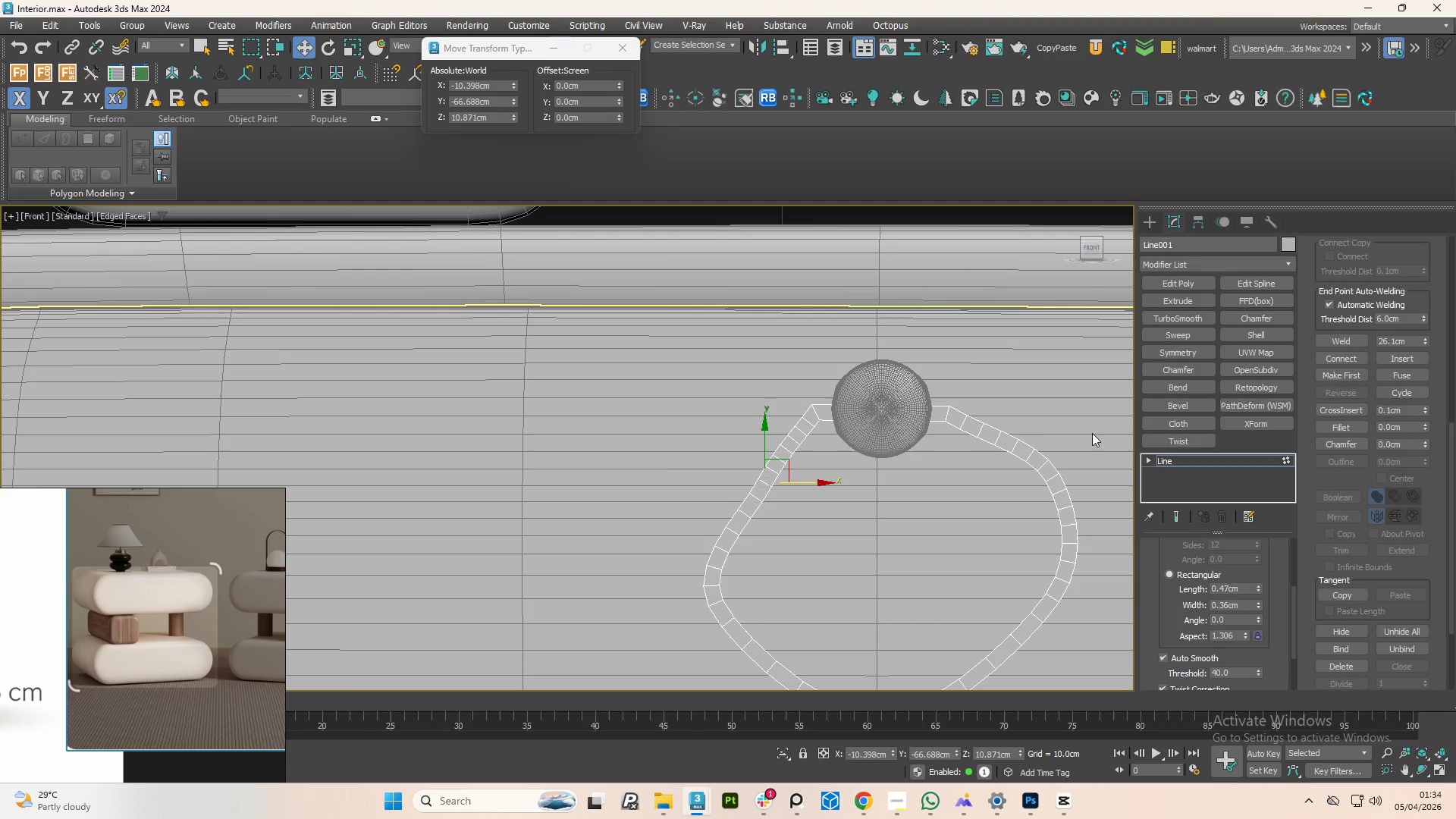 
left_click_drag(start_coordinate=[1092, 433], to_coordinate=[991, 500])
 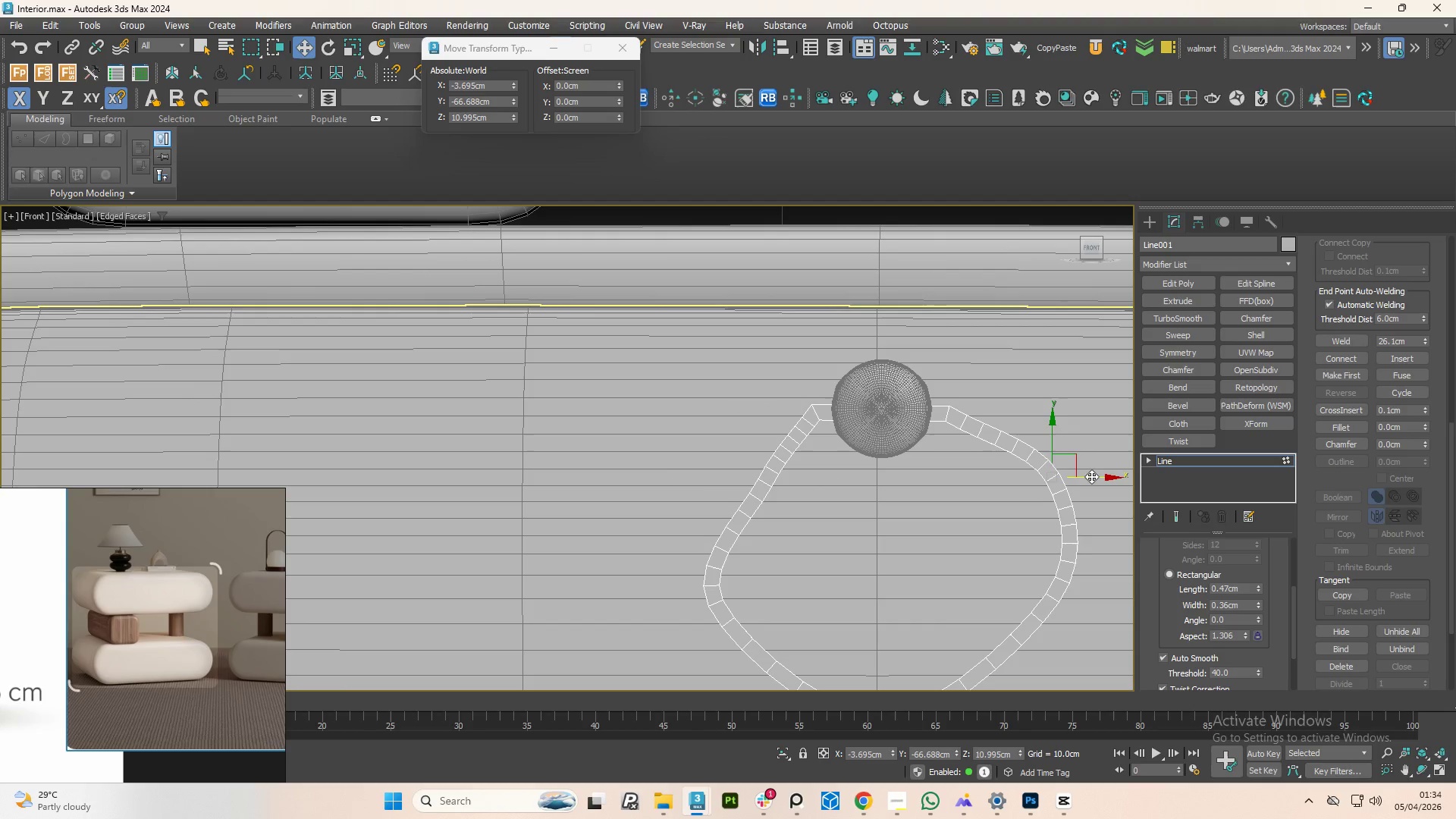 
left_click_drag(start_coordinate=[1093, 477], to_coordinate=[1008, 508])
 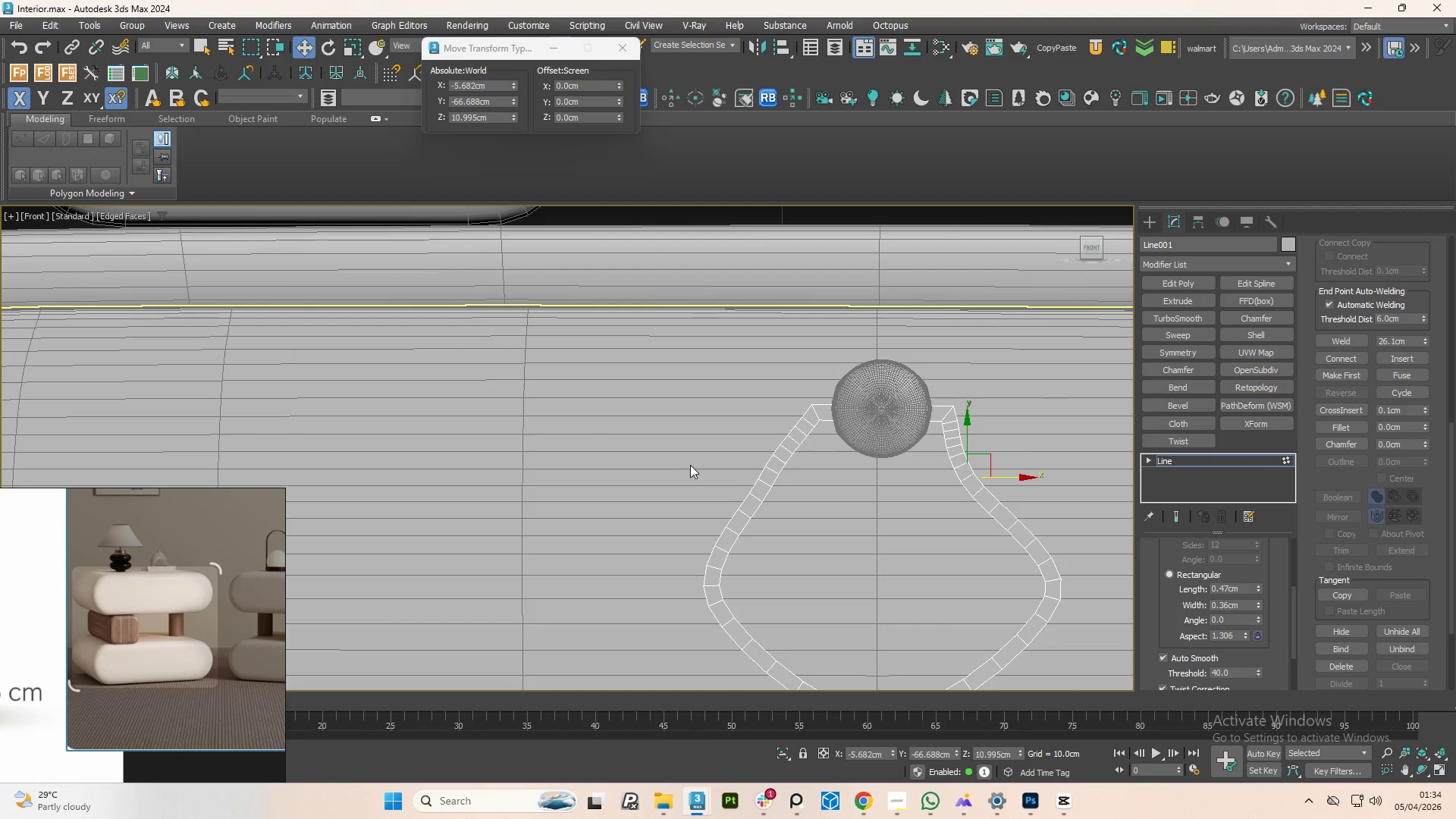 
left_click_drag(start_coordinate=[690, 465], to_coordinate=[813, 513])
 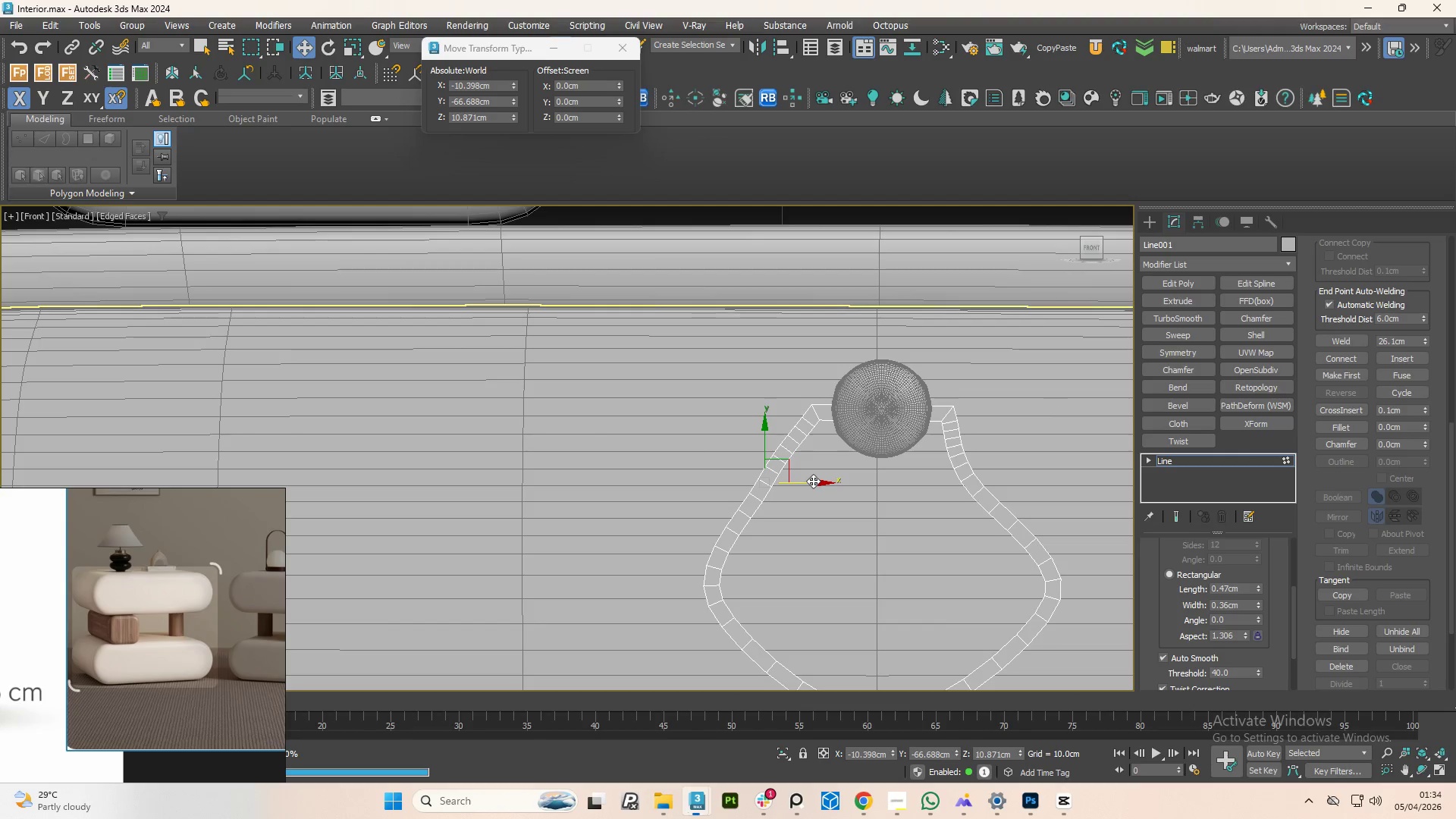 
left_click_drag(start_coordinate=[813, 481], to_coordinate=[835, 476])
 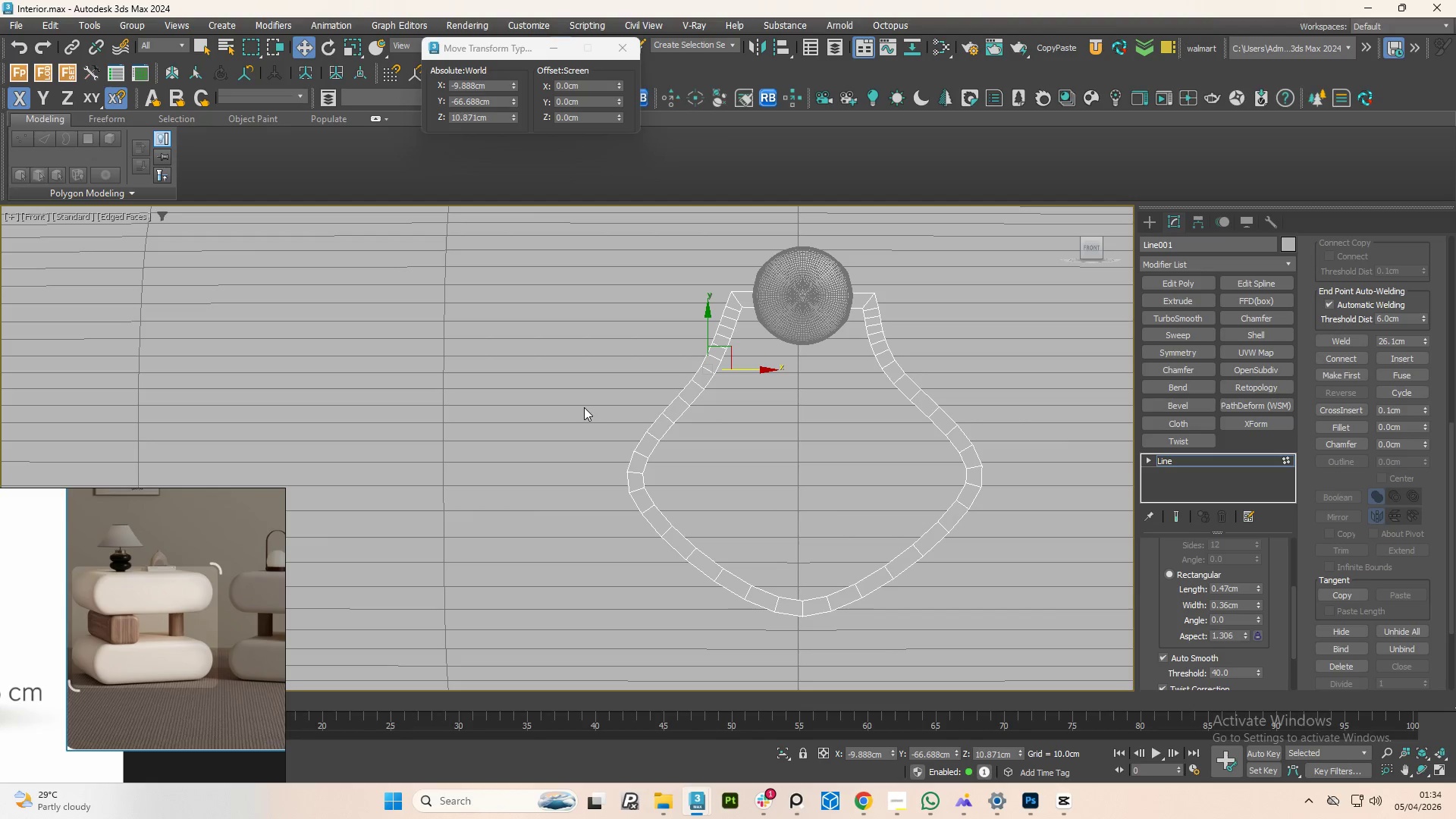 
scroll: coordinate [761, 536], scroll_direction: down, amount: 2.0
 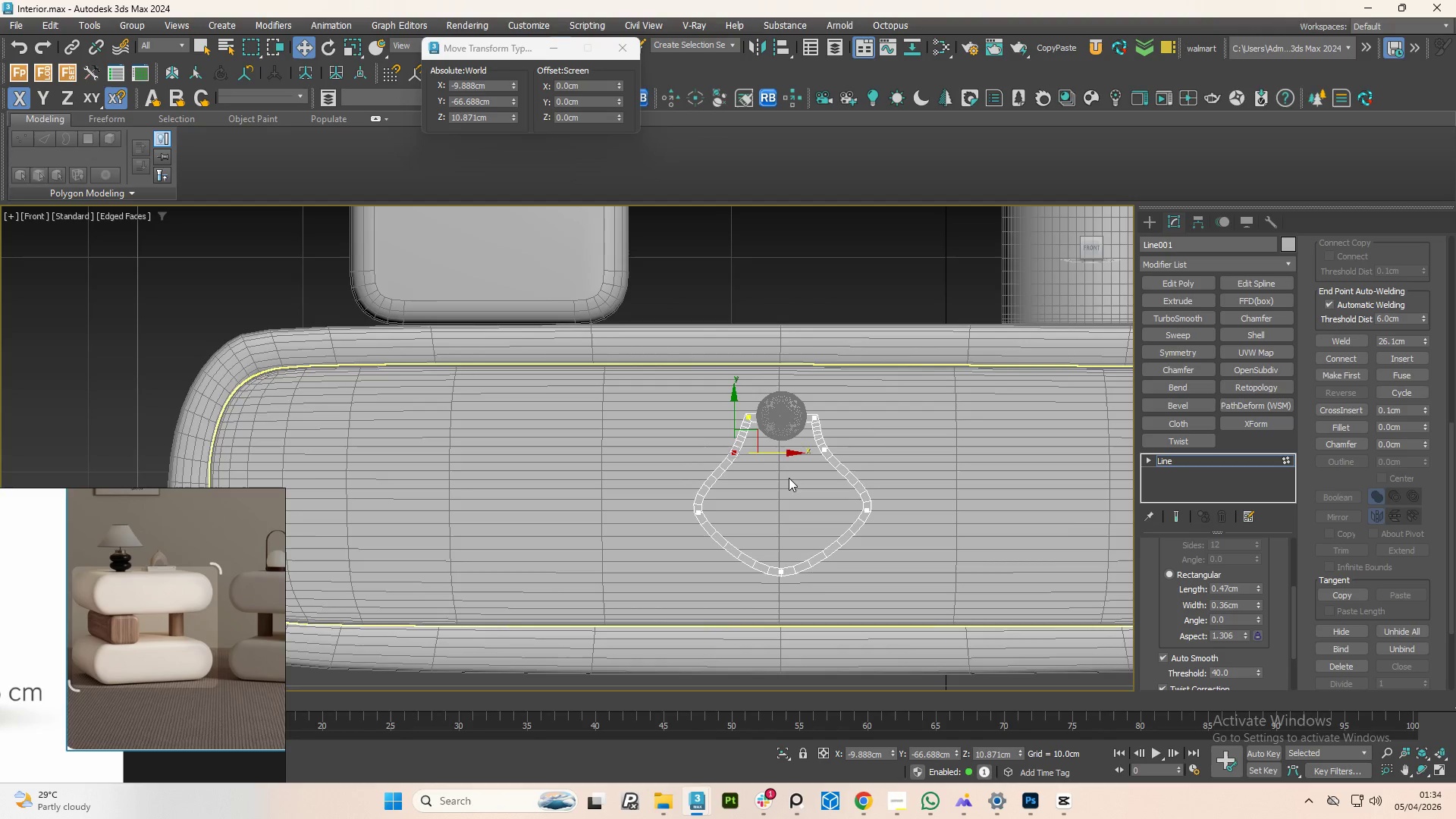 
scroll: coordinate [798, 447], scroll_direction: up, amount: 2.0
 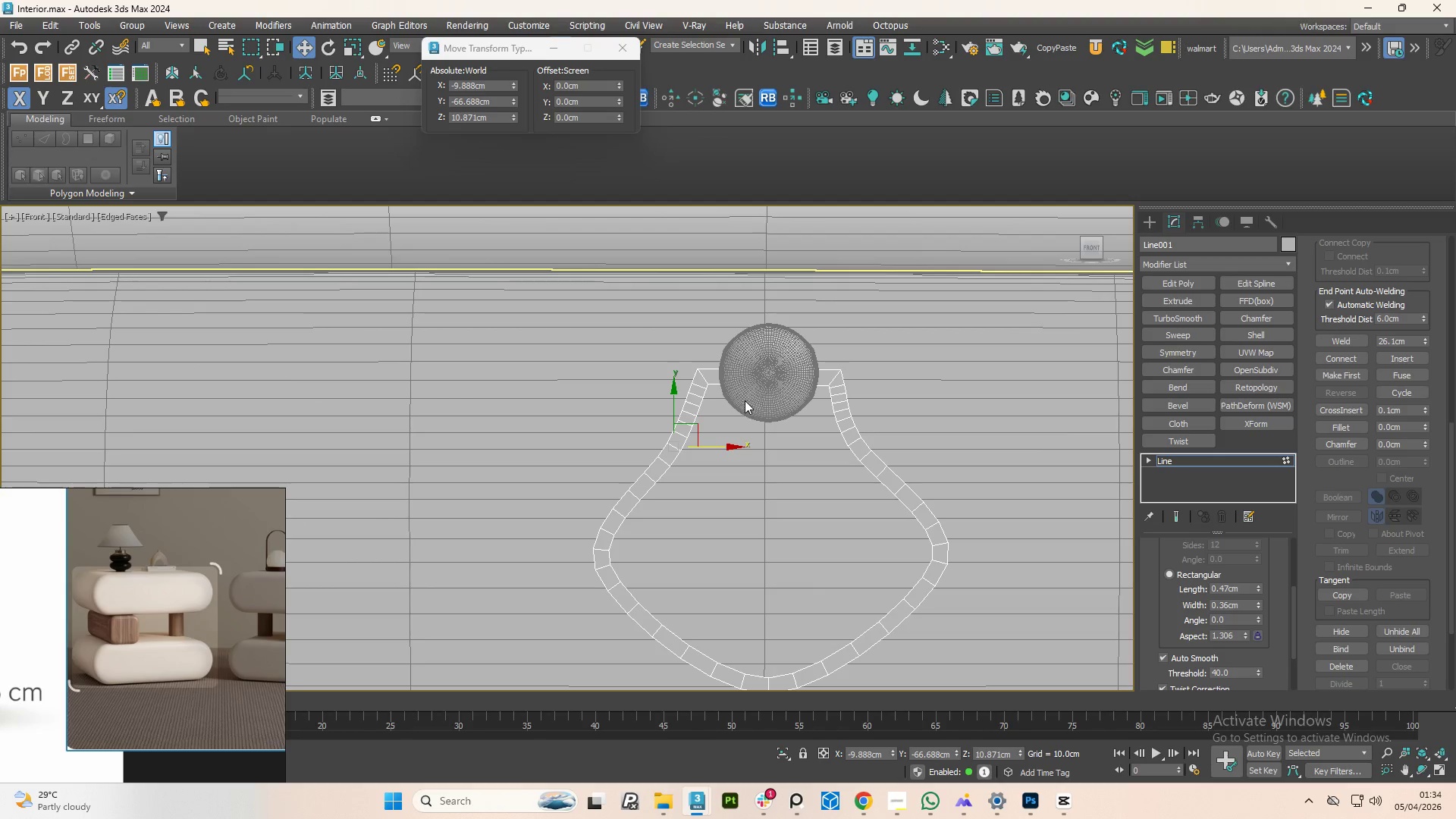 
hold_key(key=AltLeft, duration=1.42)
 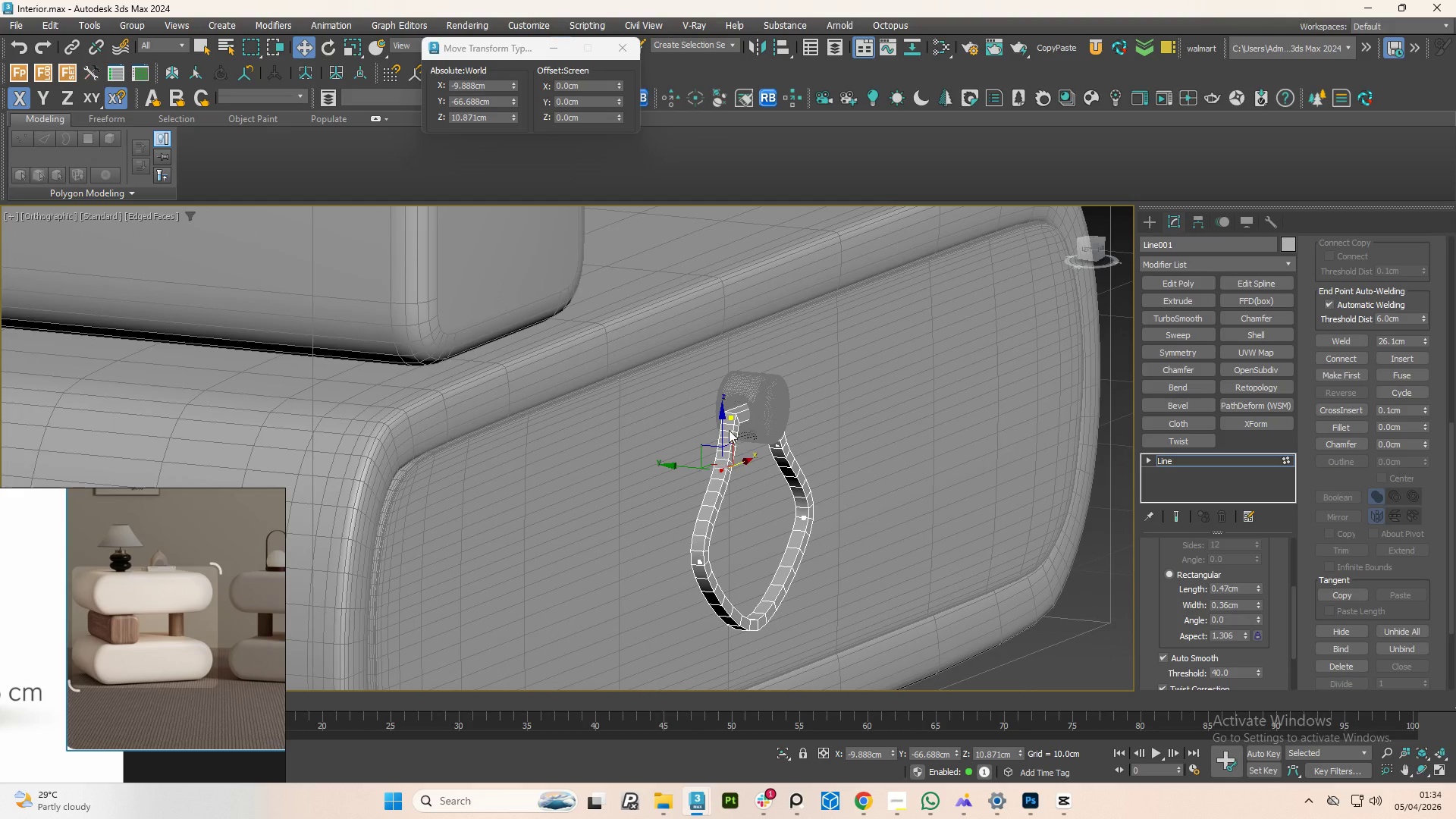 
scroll: coordinate [708, 482], scroll_direction: down, amount: 1.0
 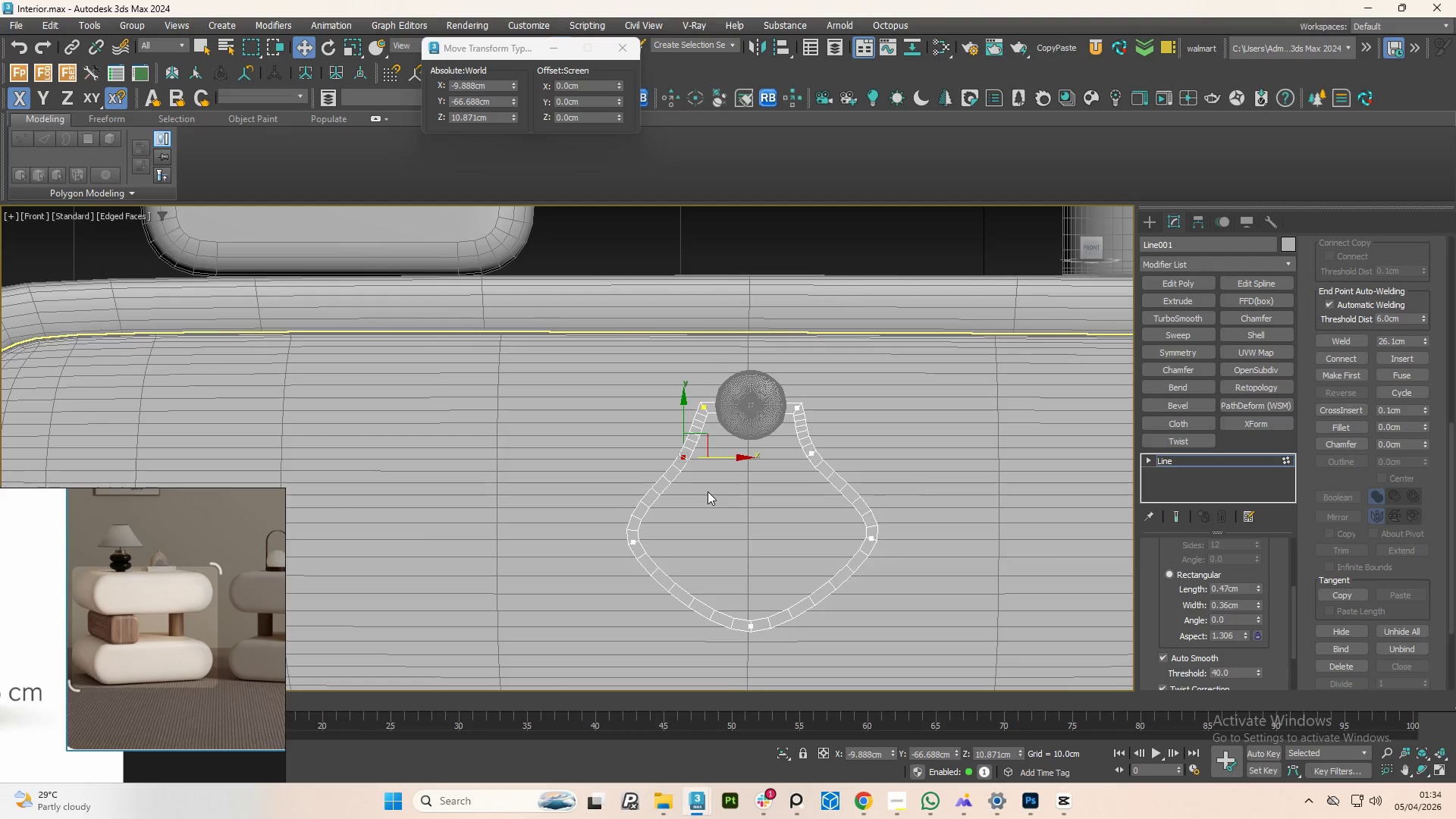 
scroll: coordinate [729, 427], scroll_direction: up, amount: 4.0
 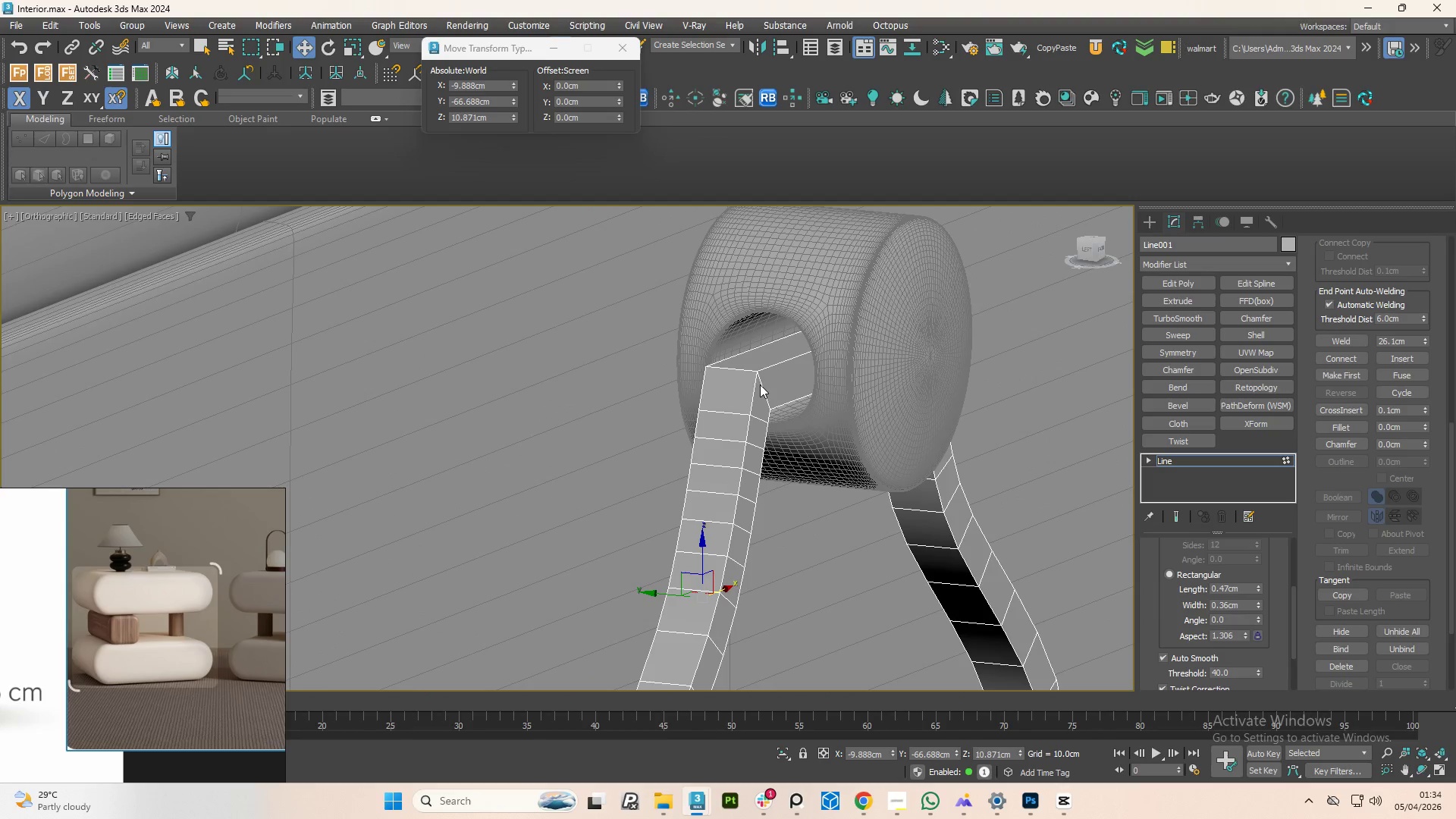 
scroll: coordinate [760, 384], scroll_direction: down, amount: 2.0
 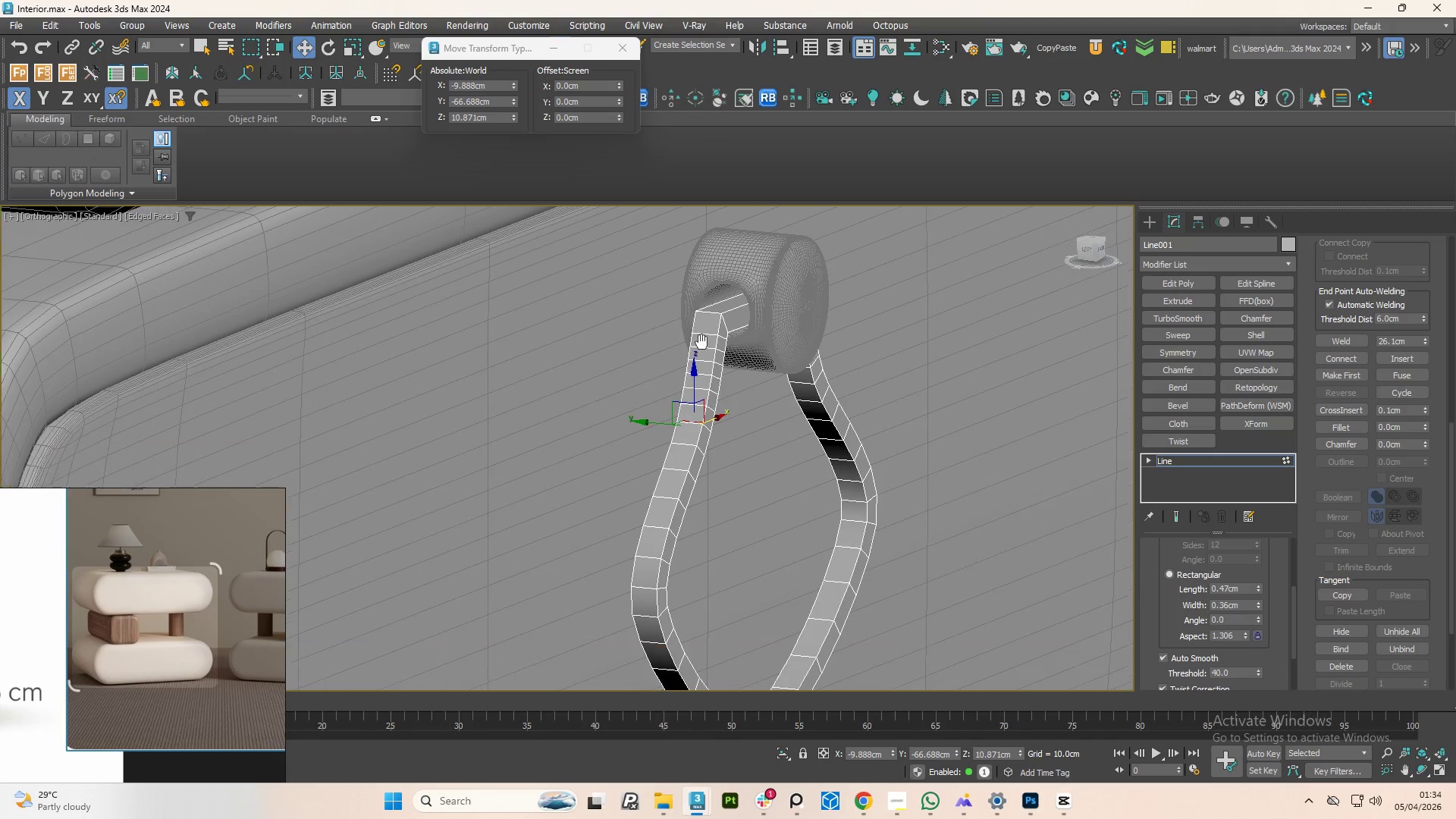 
key(Alt+1)
 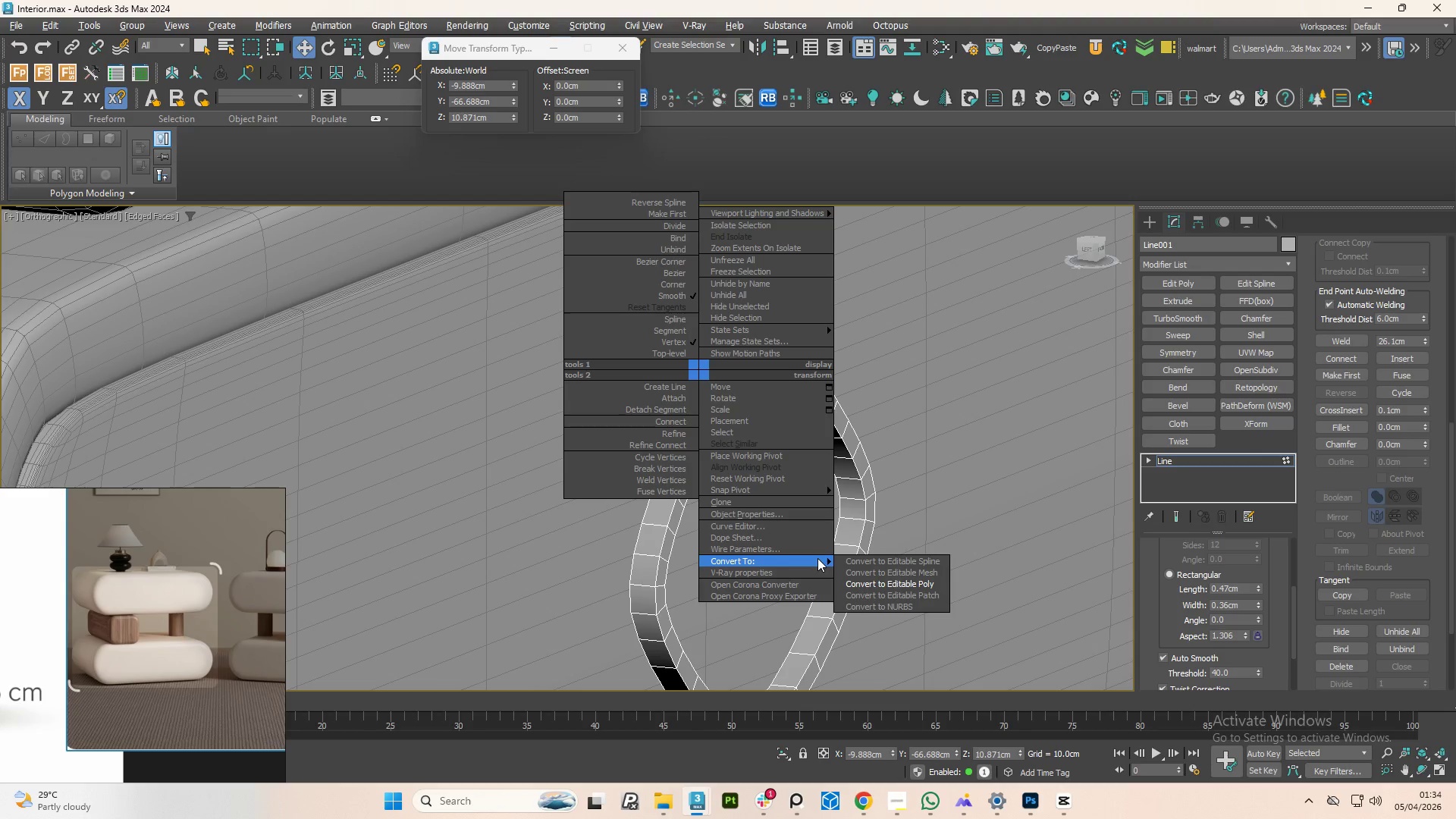 
wait(6.28)
 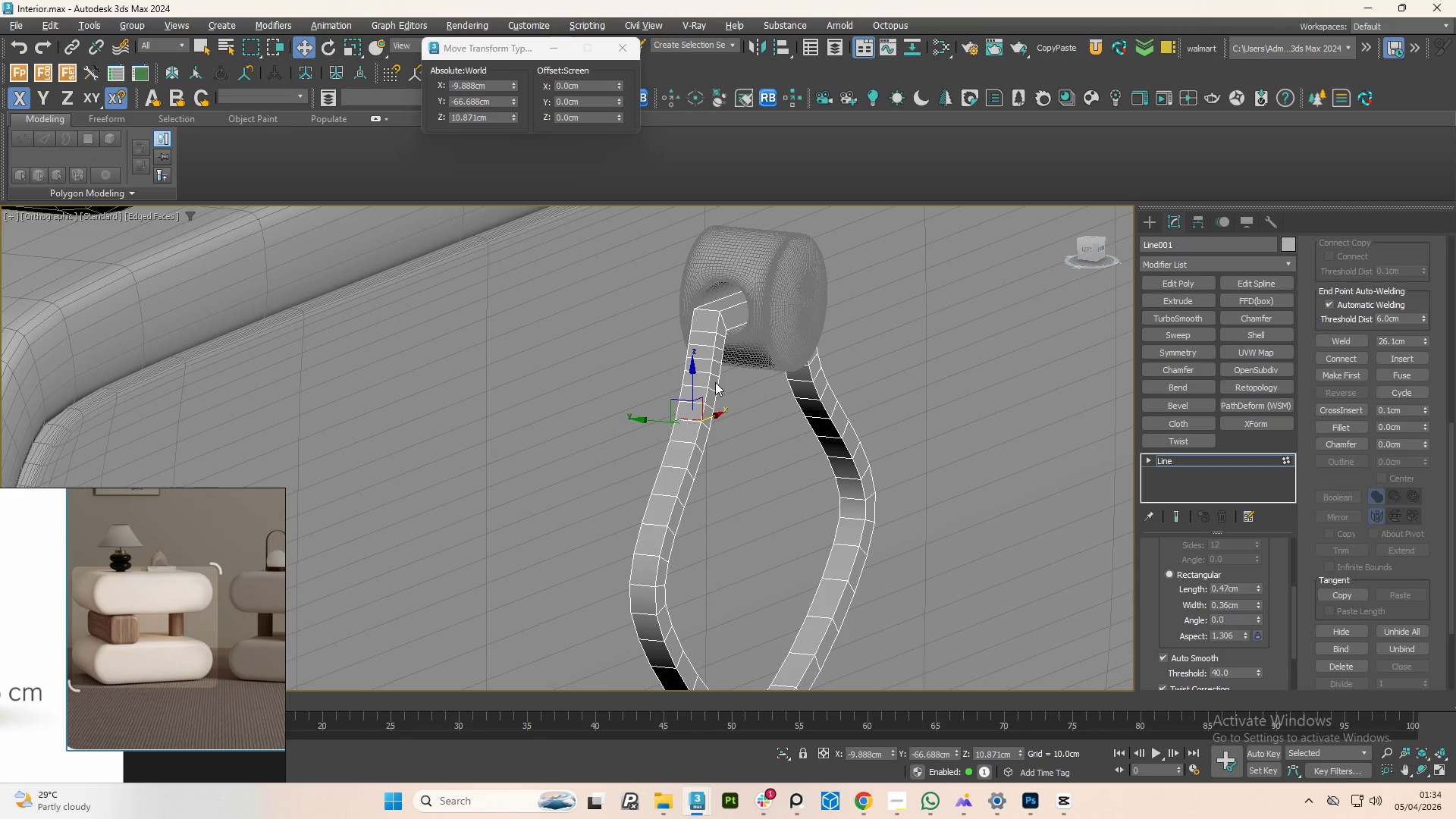 
left_click([902, 583])
 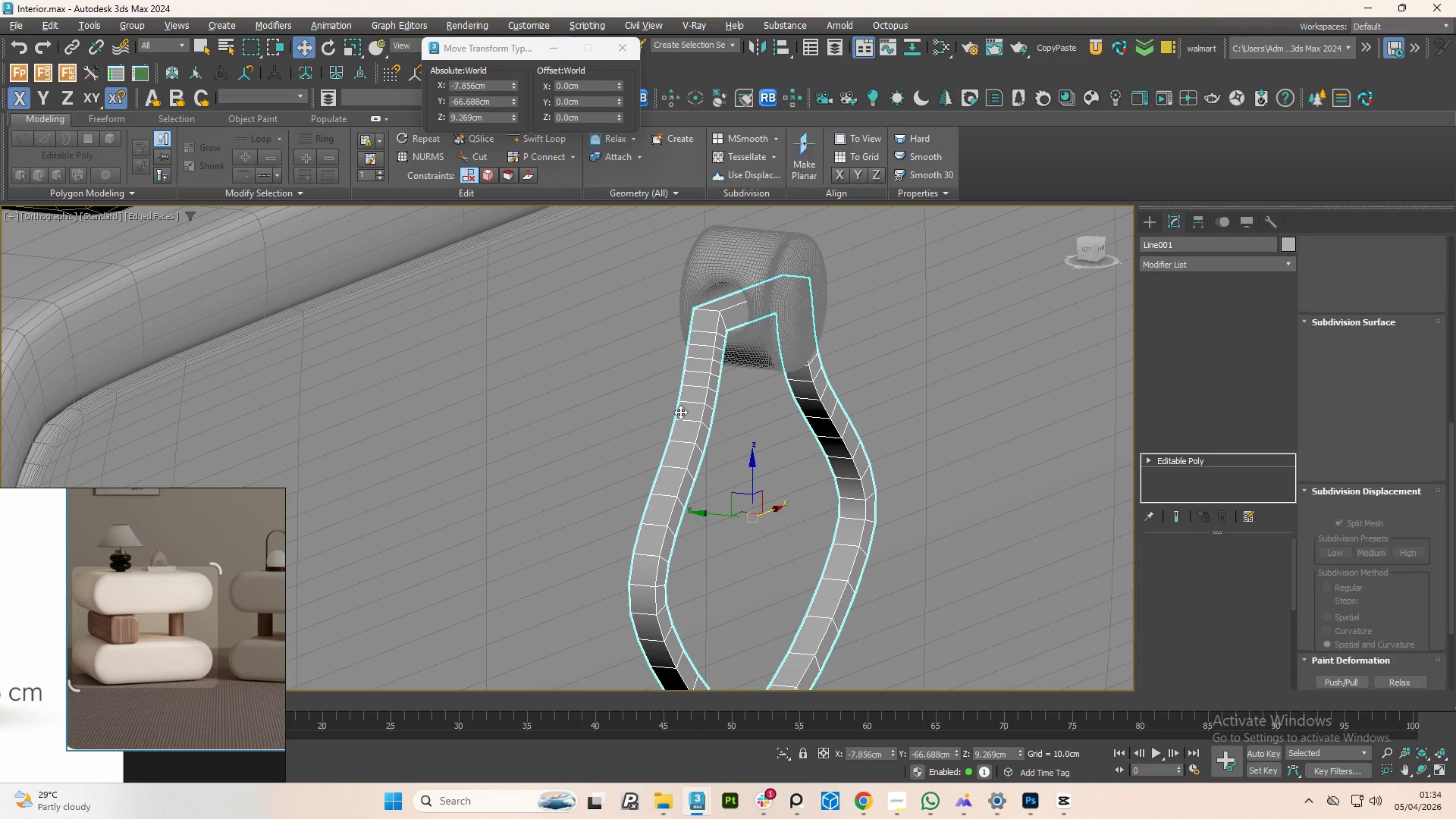 
key(Alt+1)
 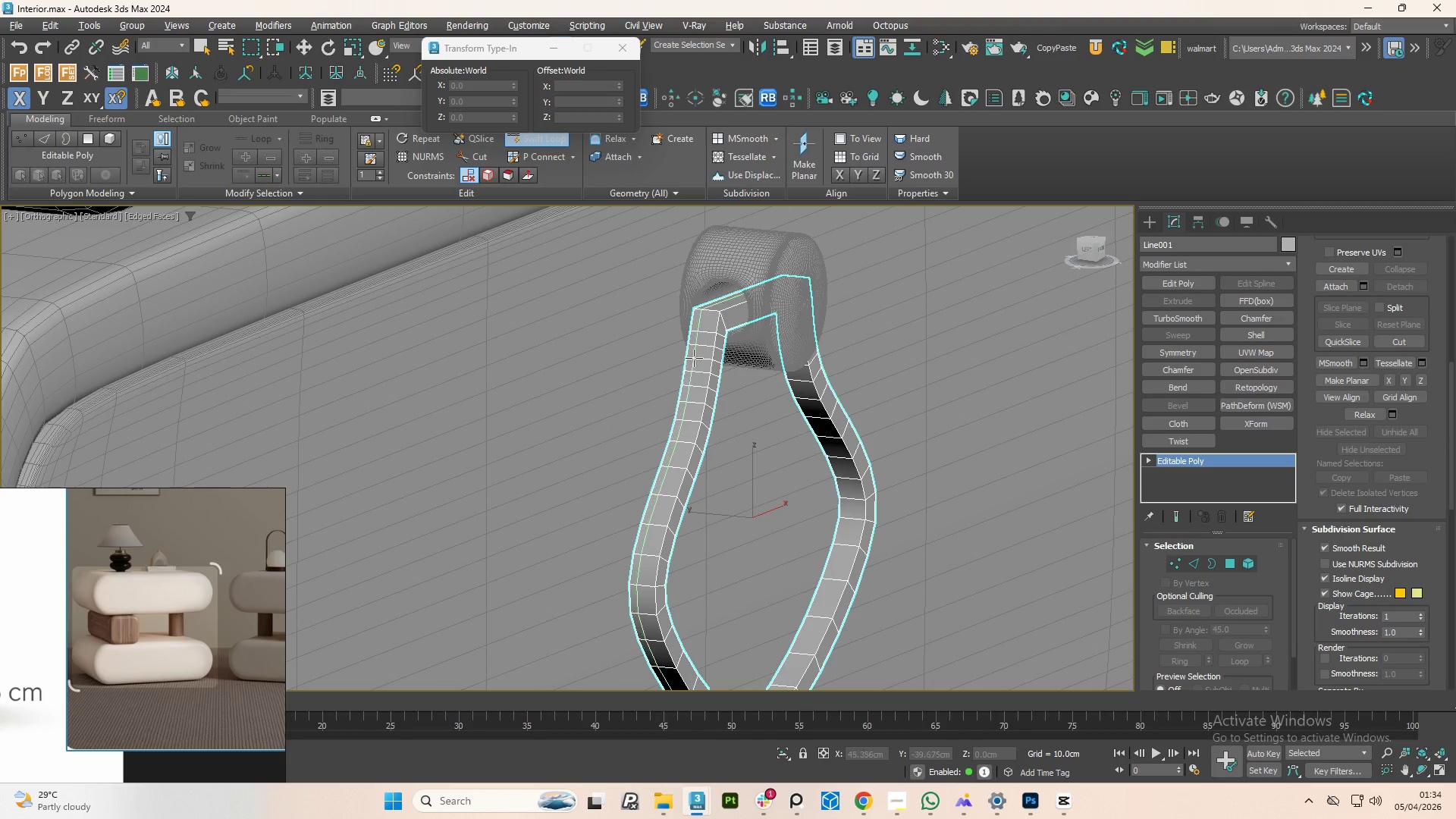 
scroll: coordinate [722, 317], scroll_direction: up, amount: 3.0
 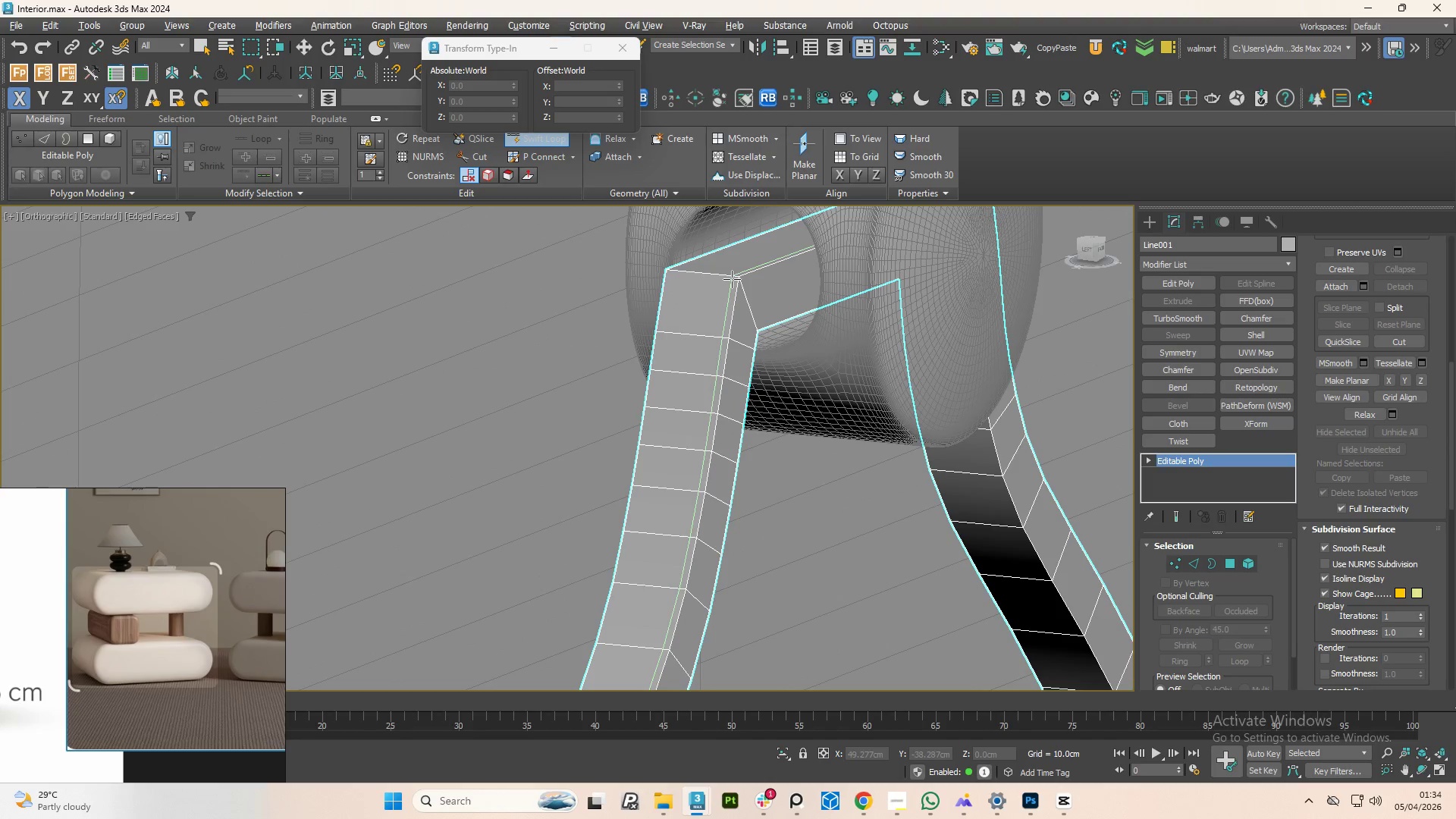 
left_click([735, 279])
 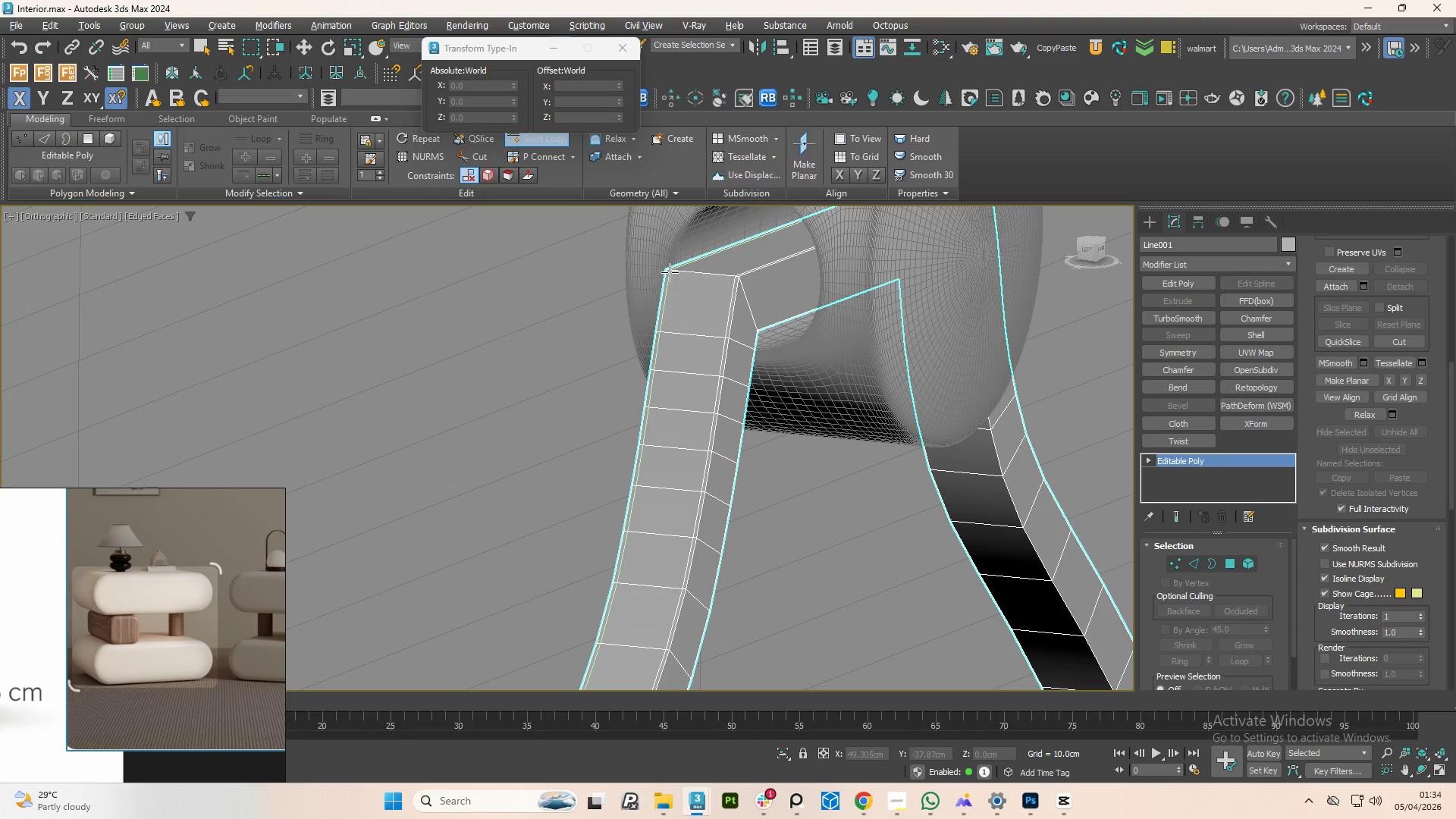 
left_click([670, 272])
 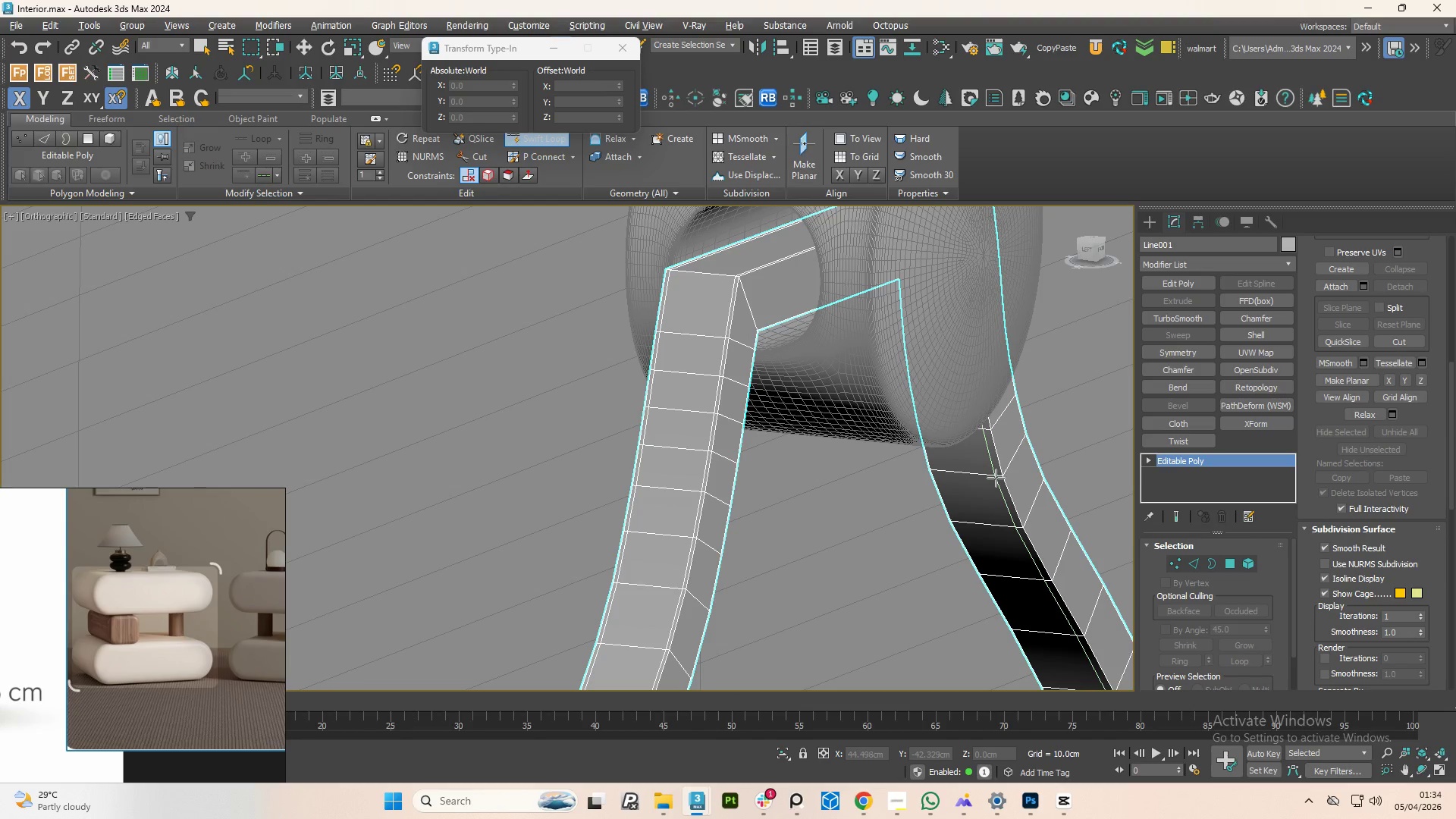 
left_click([996, 475])
 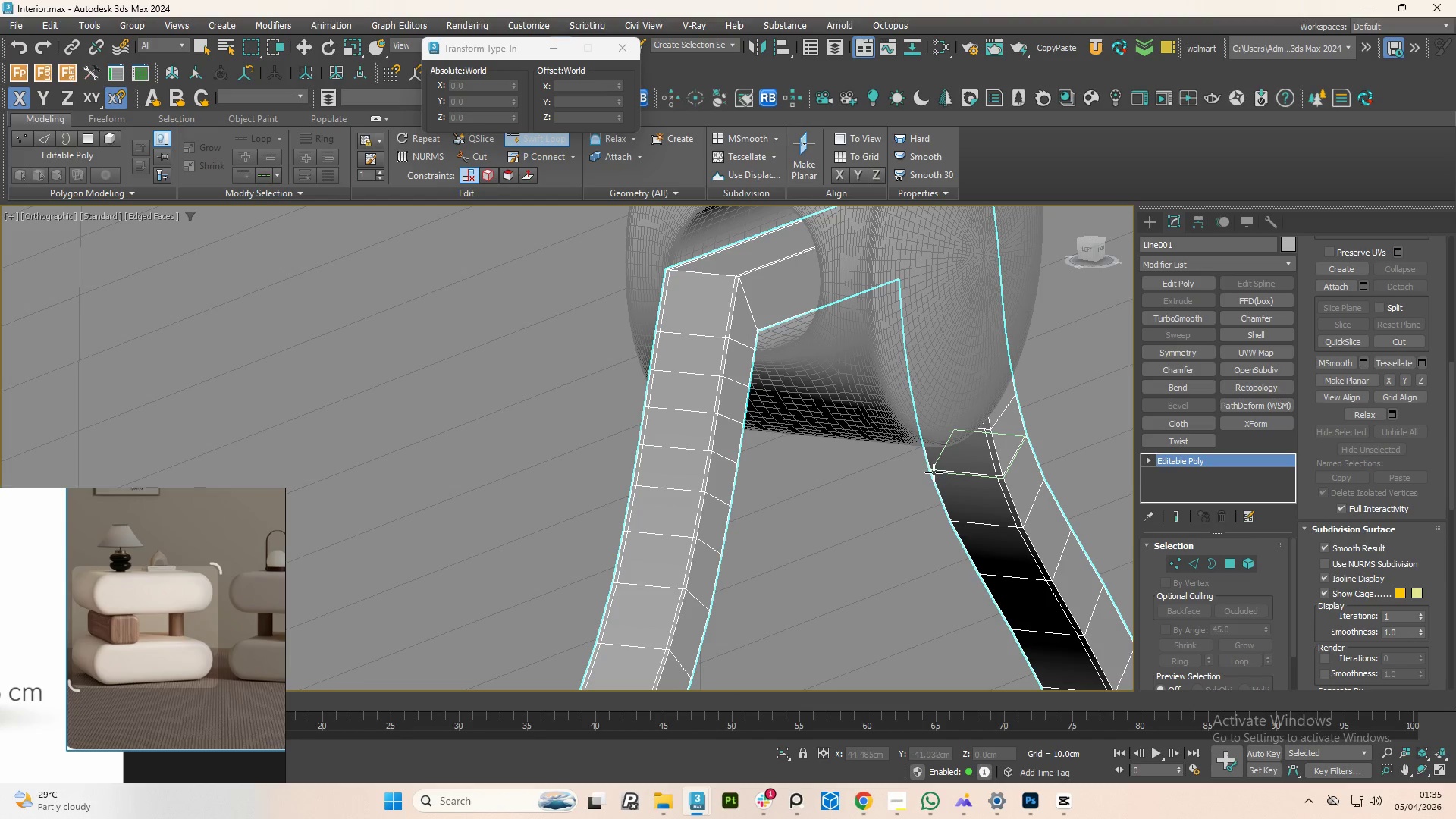 
left_click([935, 471])
 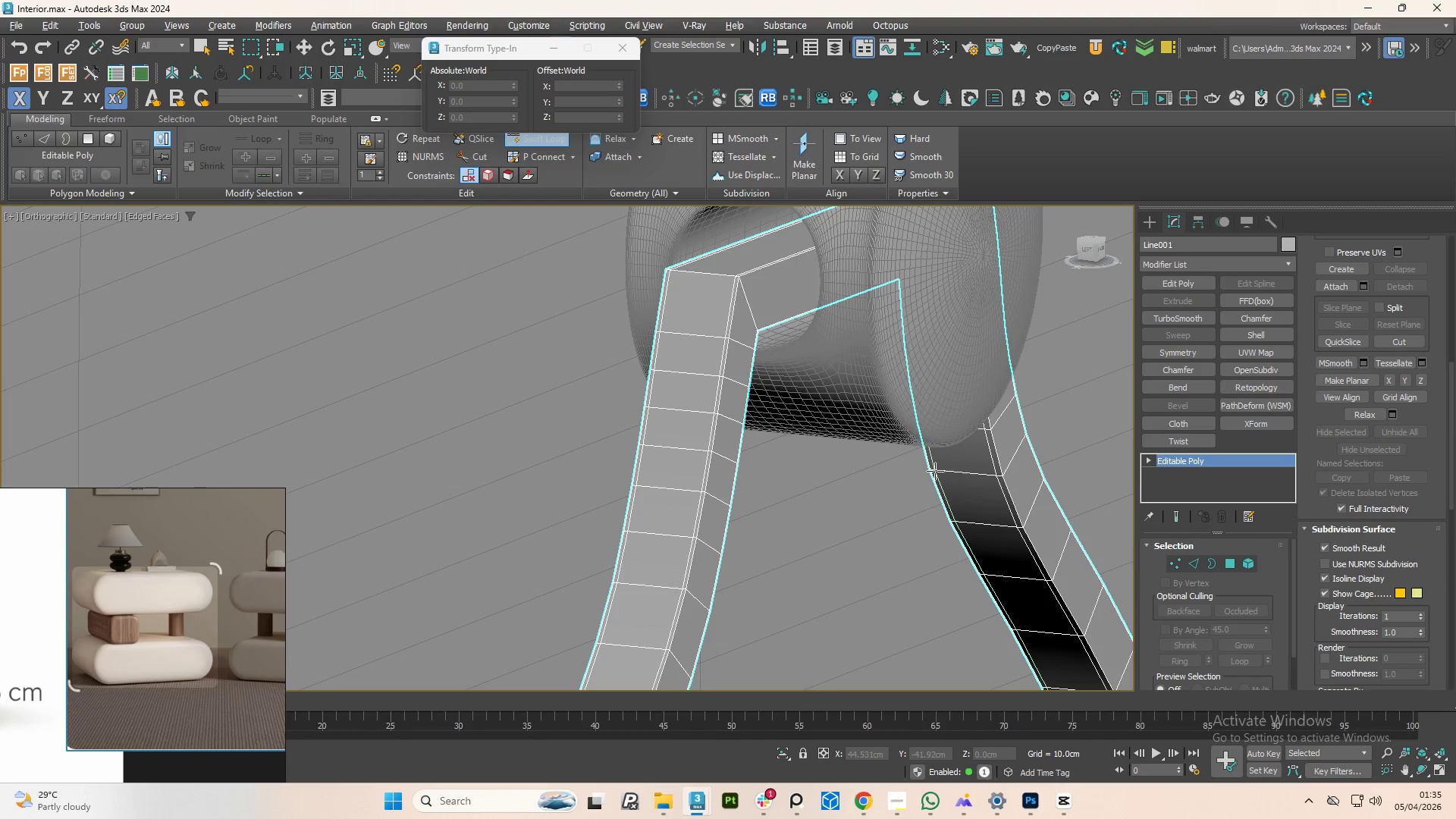 
right_click([935, 471])
 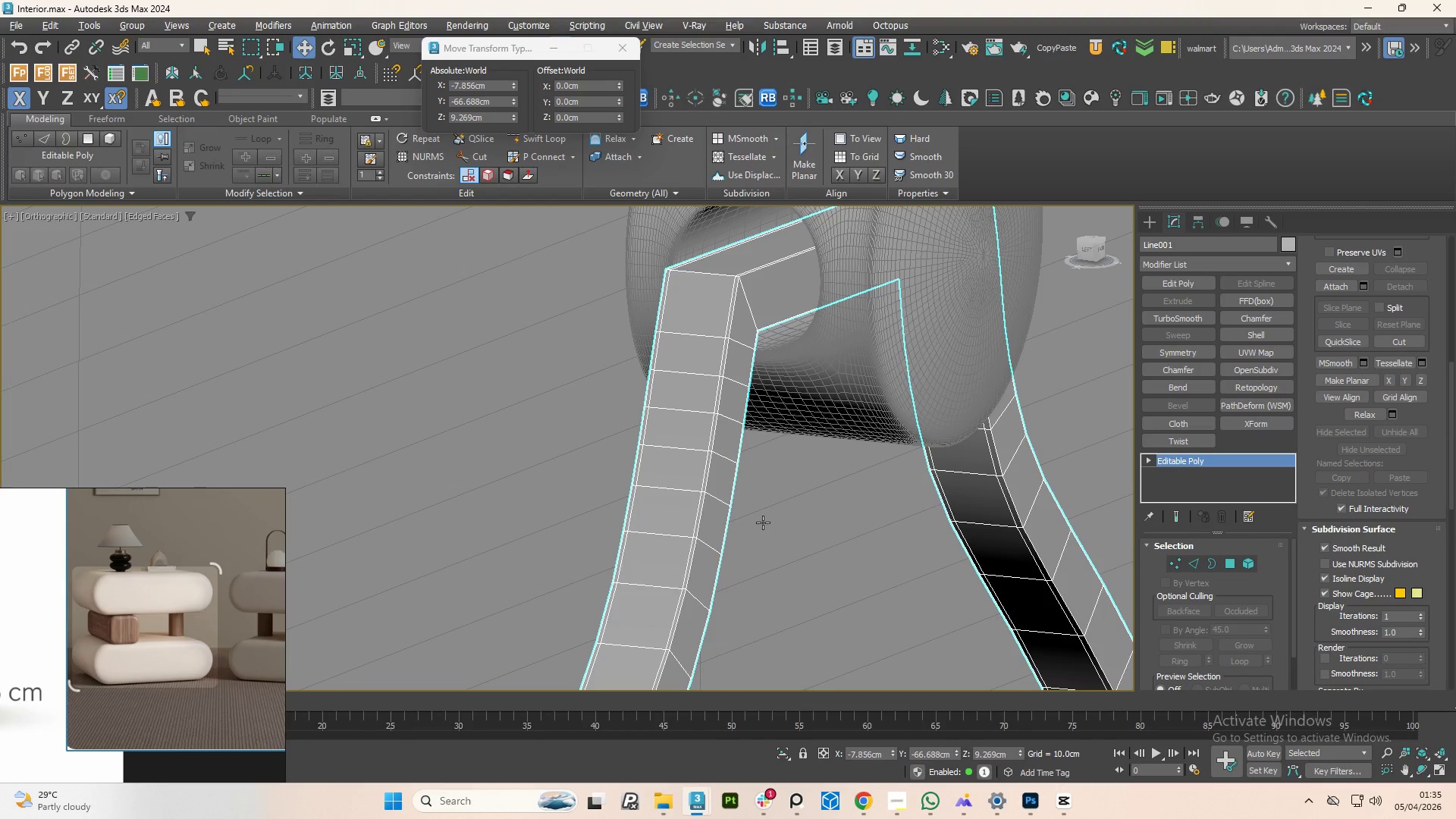 
scroll: coordinate [764, 416], scroll_direction: down, amount: 4.0
 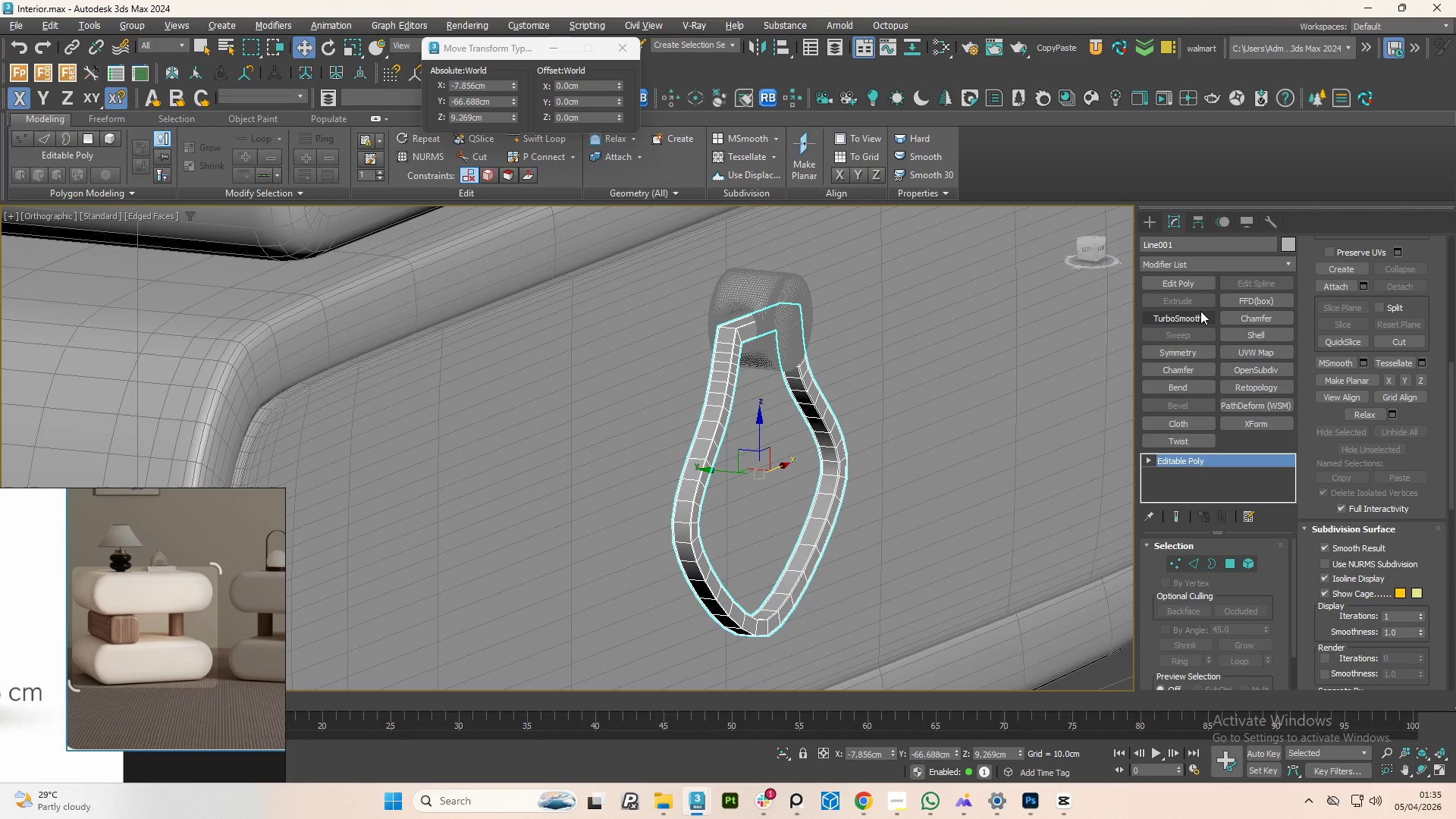 
left_click([1197, 312])
 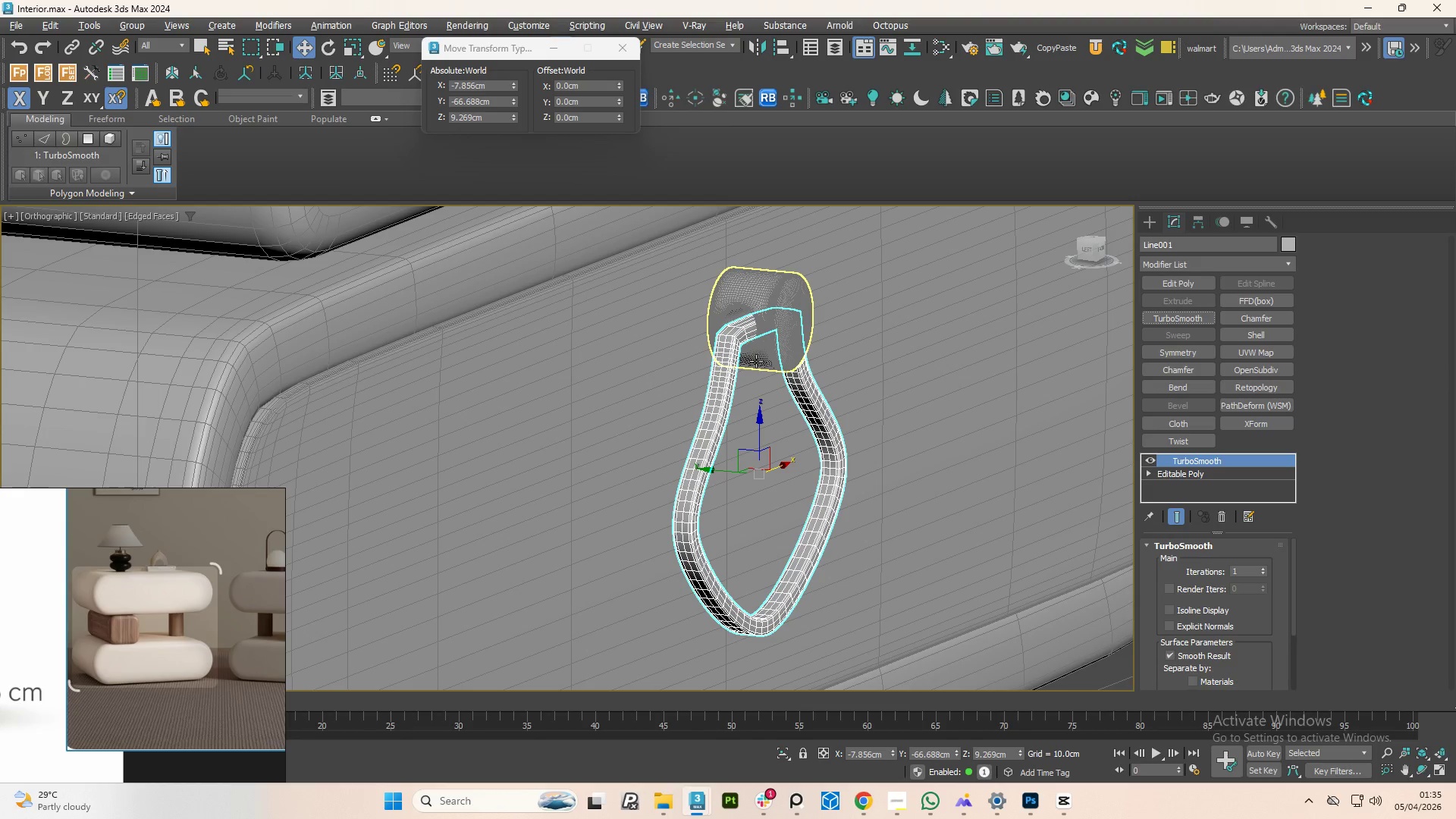 
scroll: coordinate [716, 309], scroll_direction: up, amount: 4.0
 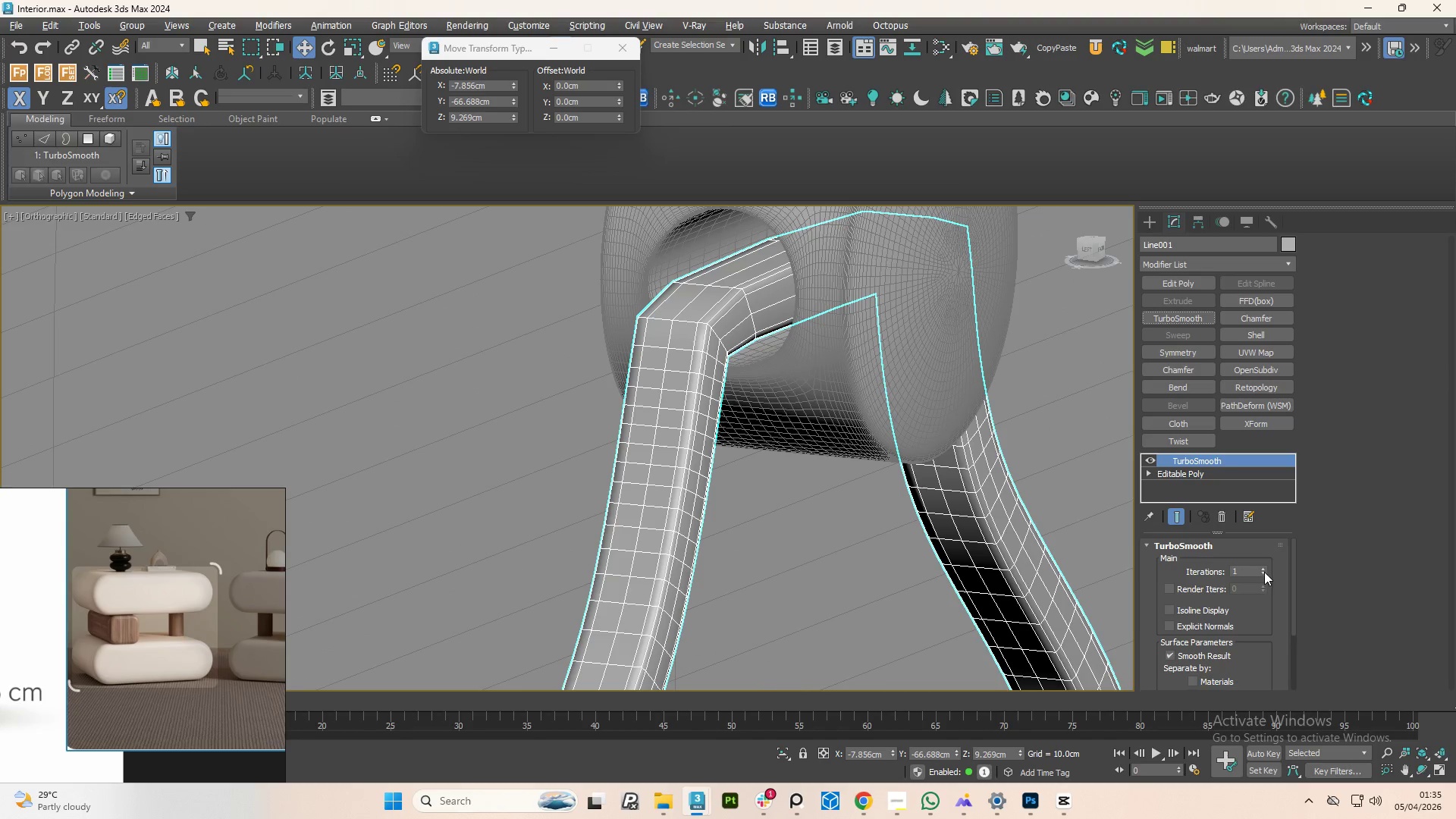 
left_click([1262, 566])
 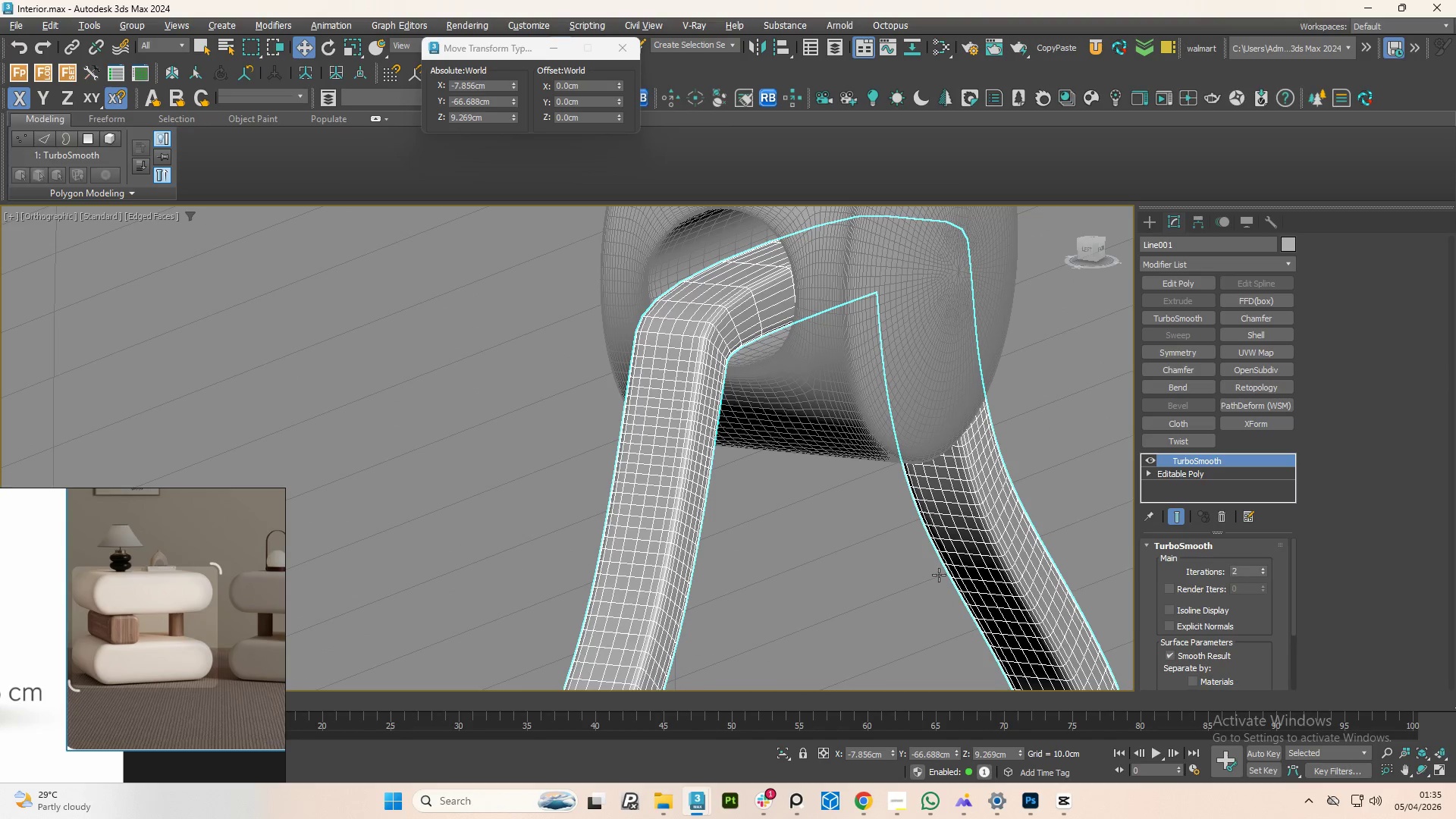 
key(F4)
 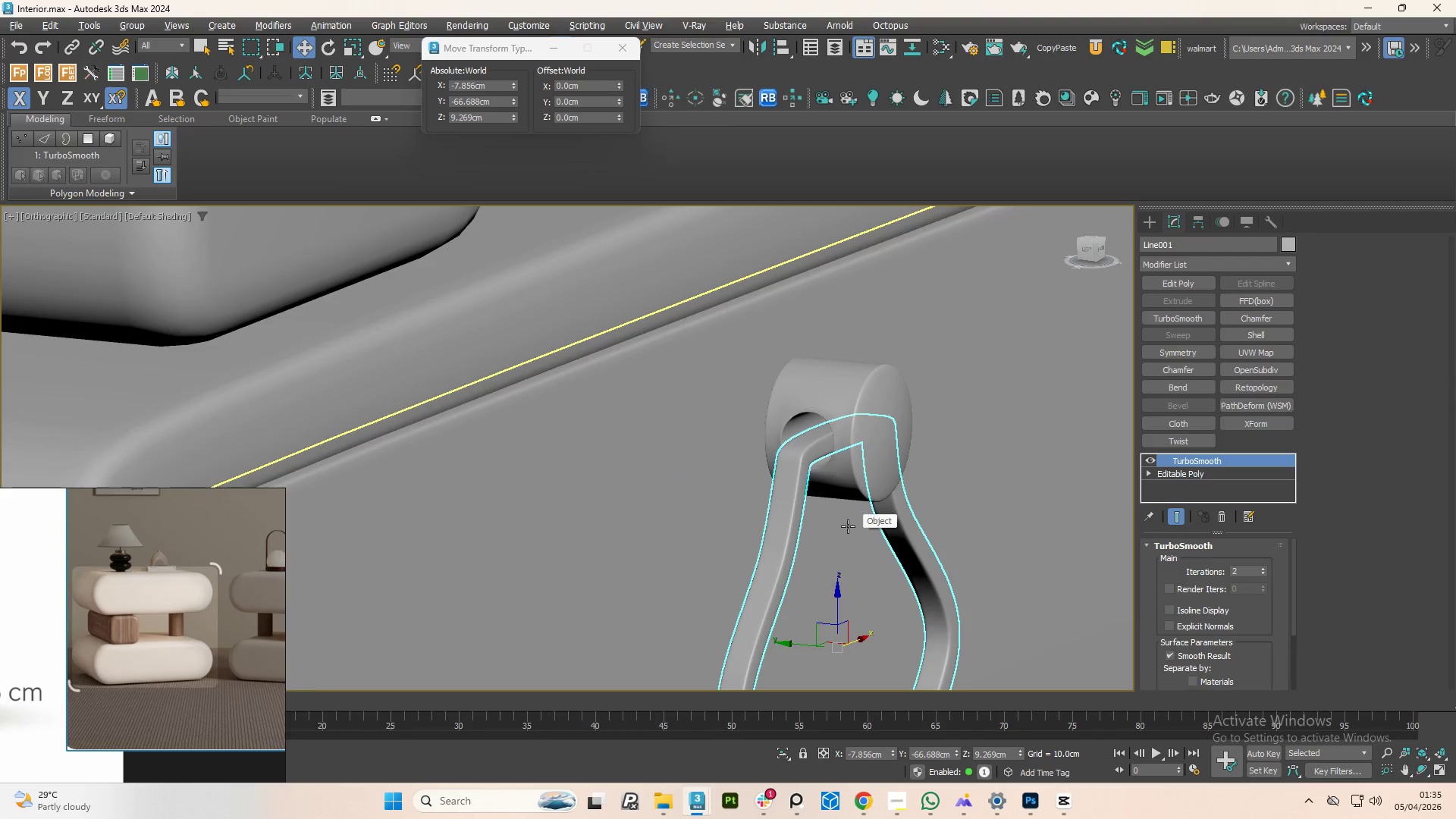 
scroll: coordinate [855, 523], scroll_direction: down, amount: 3.0
 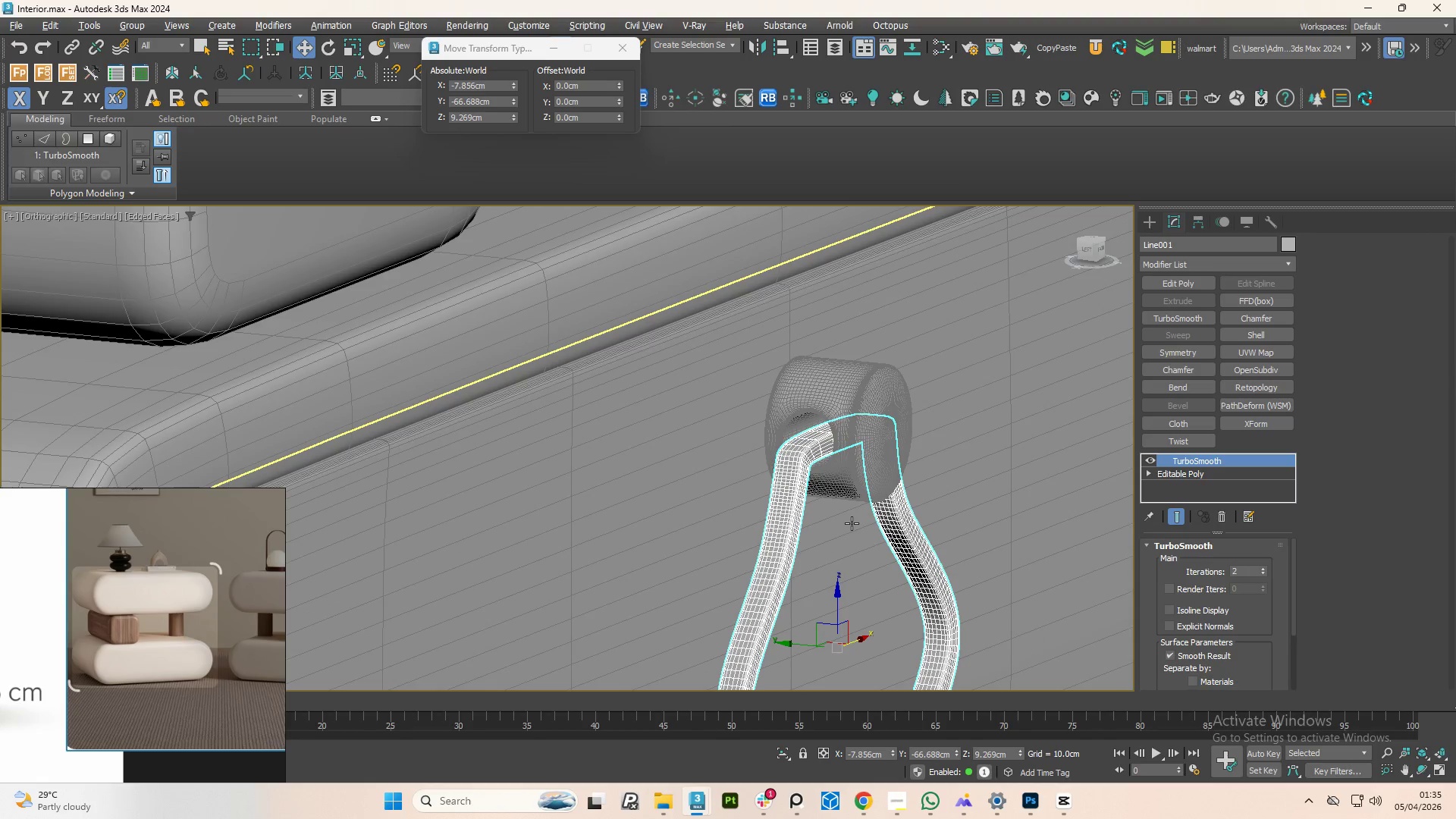 
hold_key(key=AltLeft, duration=1.53)
 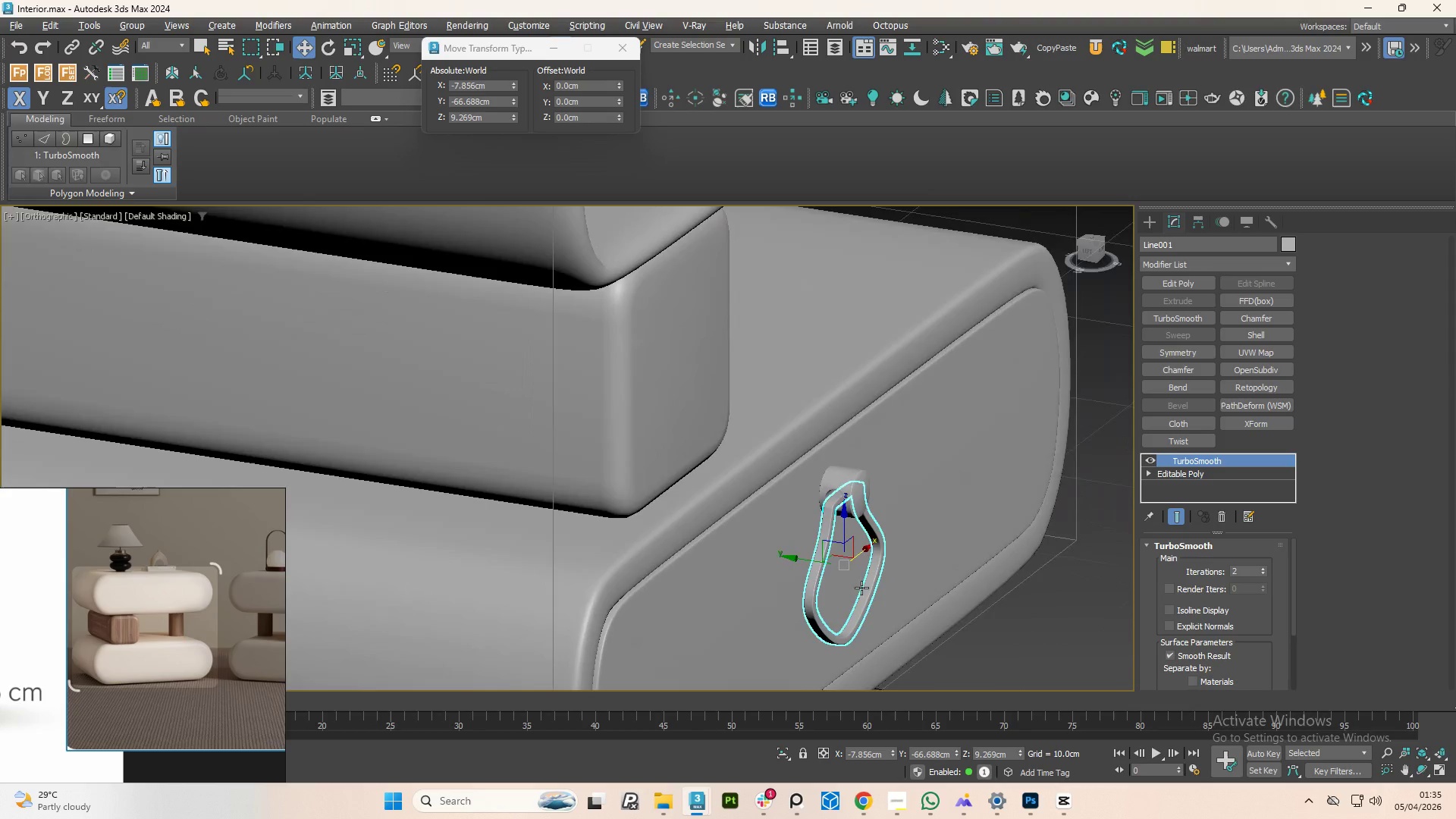 
scroll: coordinate [848, 513], scroll_direction: down, amount: 3.0
 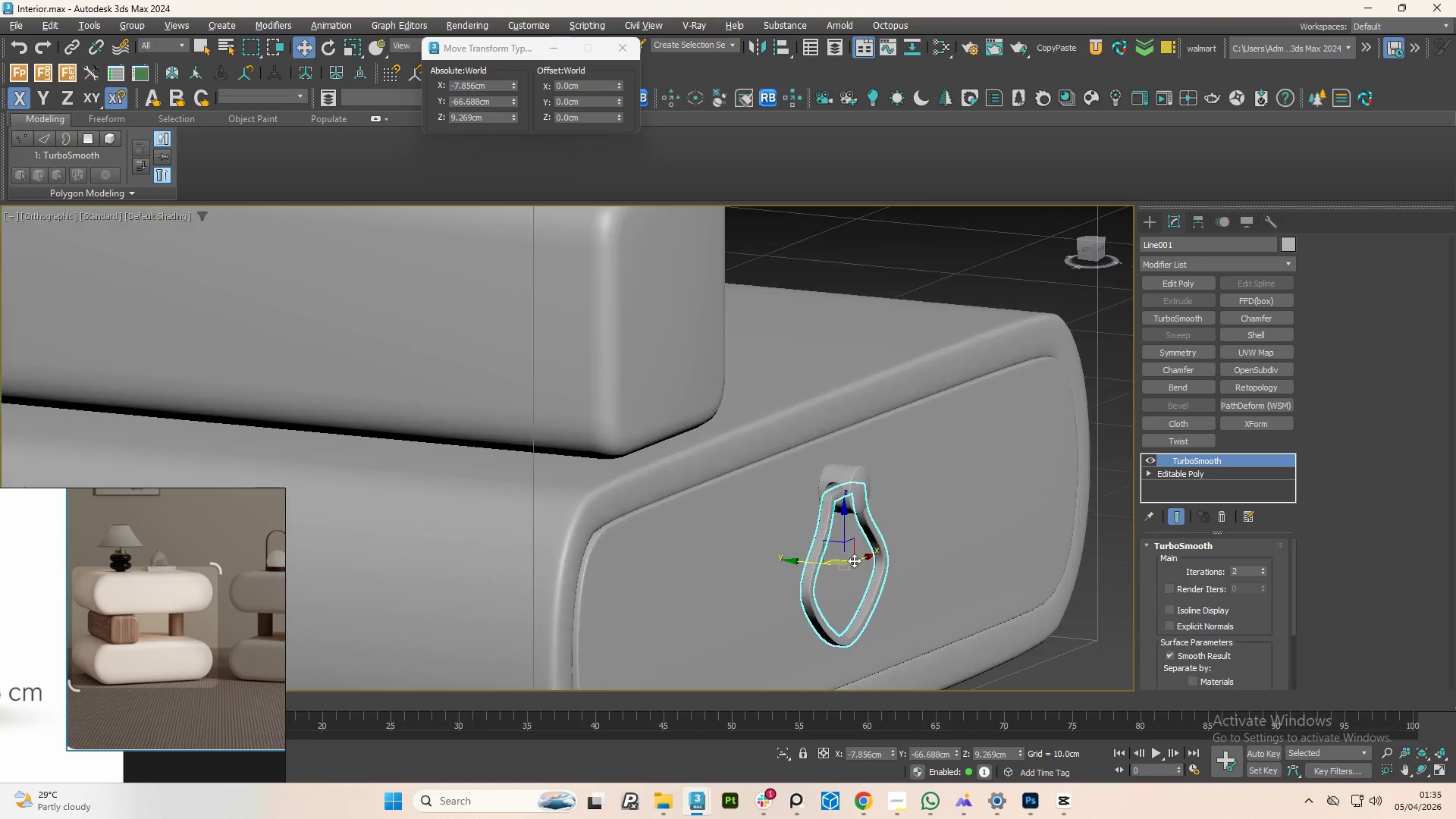 
hold_key(key=AltLeft, duration=1.03)
 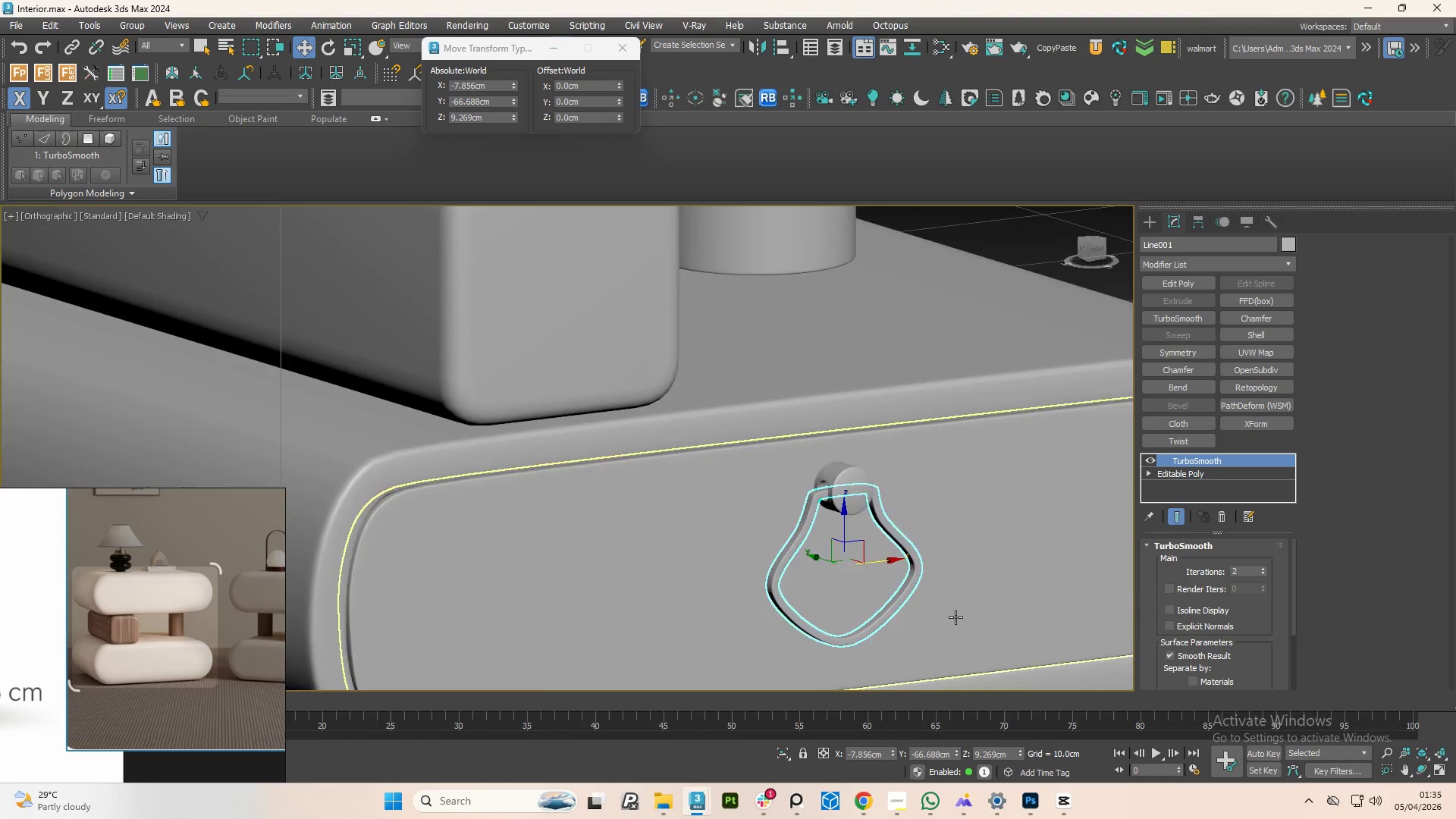 
left_click([955, 691])
 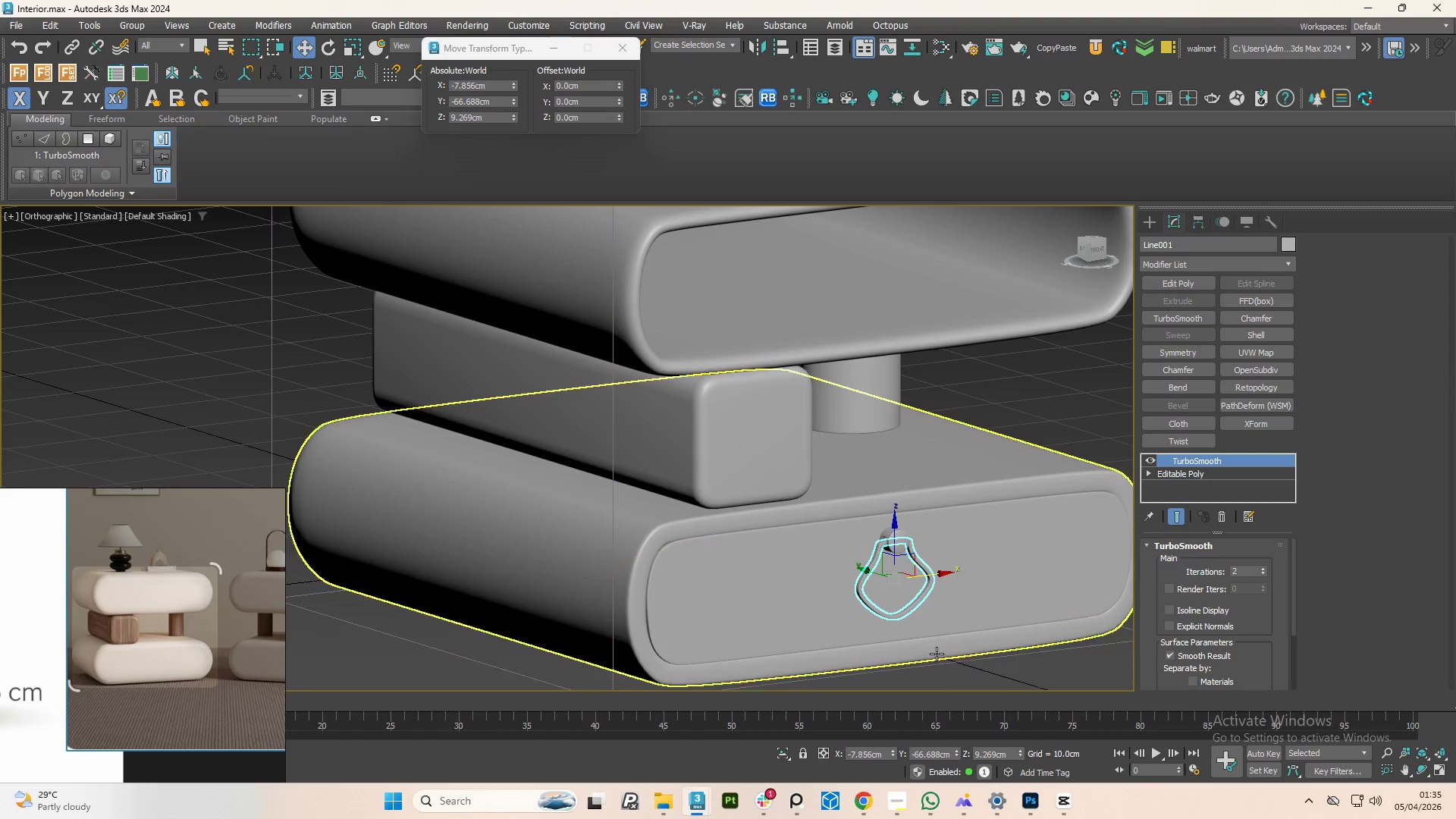 
scroll: coordinate [930, 604], scroll_direction: down, amount: 4.0
 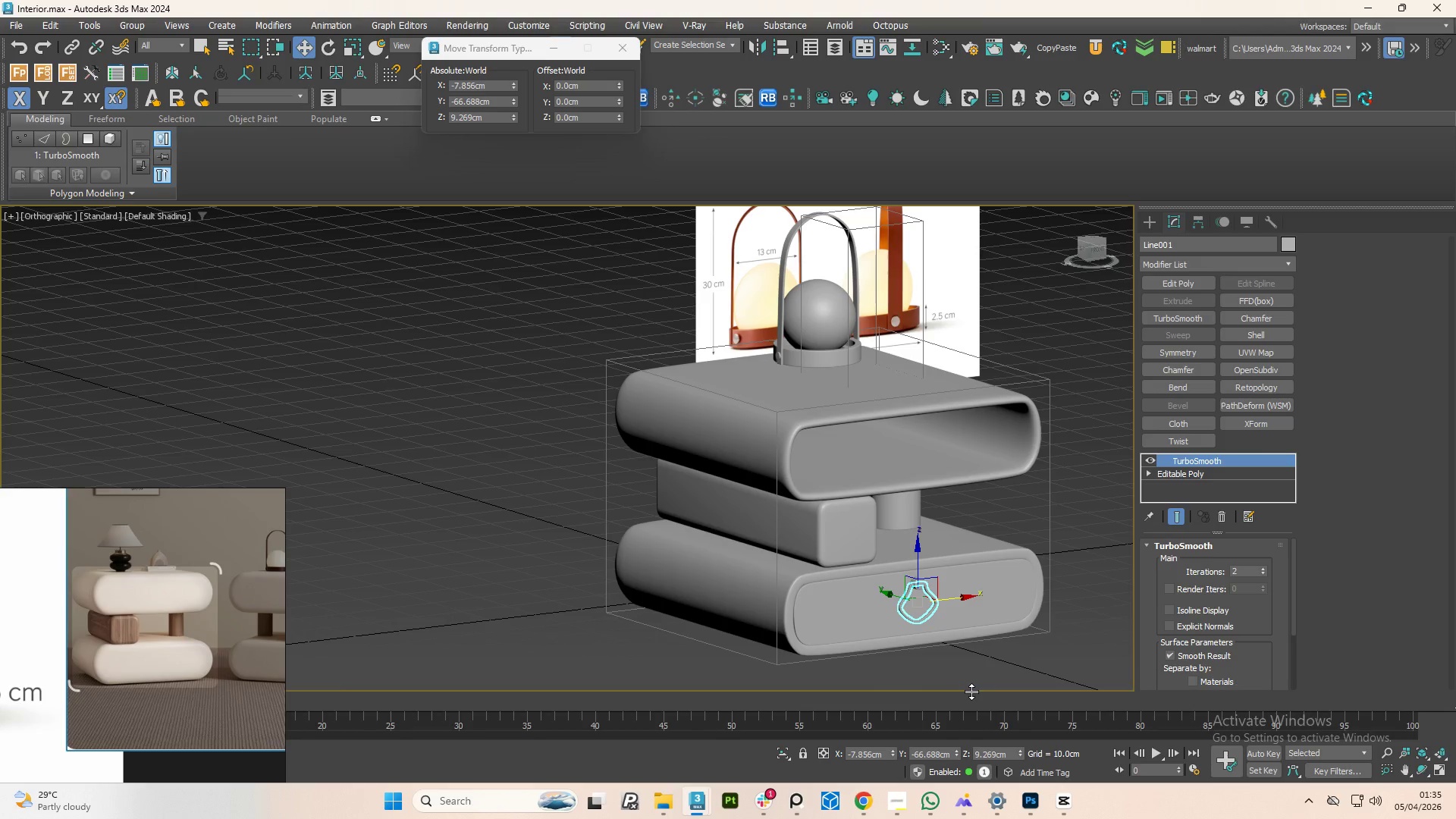 
left_click([1021, 595])
 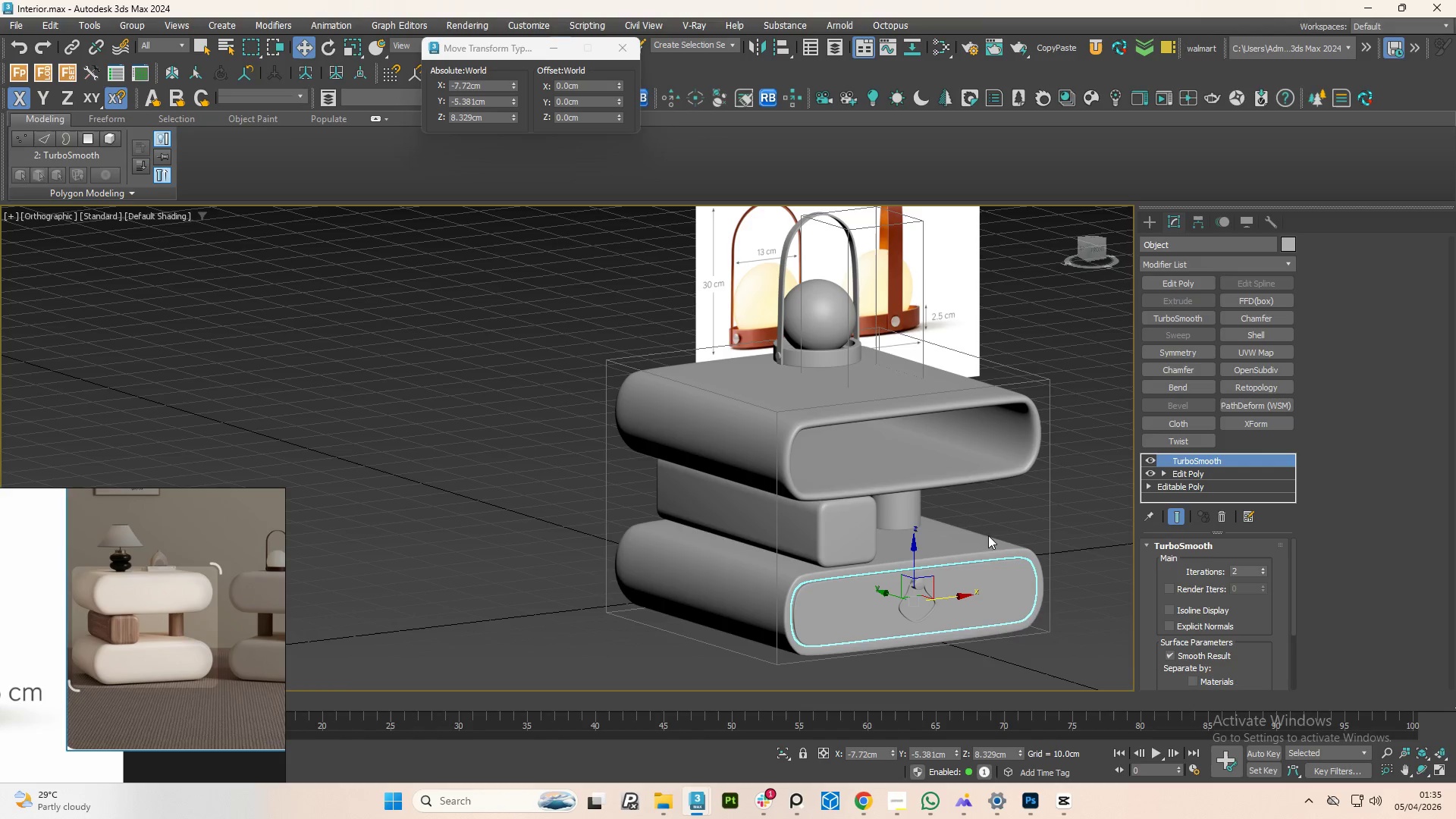 
hold_key(key=AltLeft, duration=0.7)
 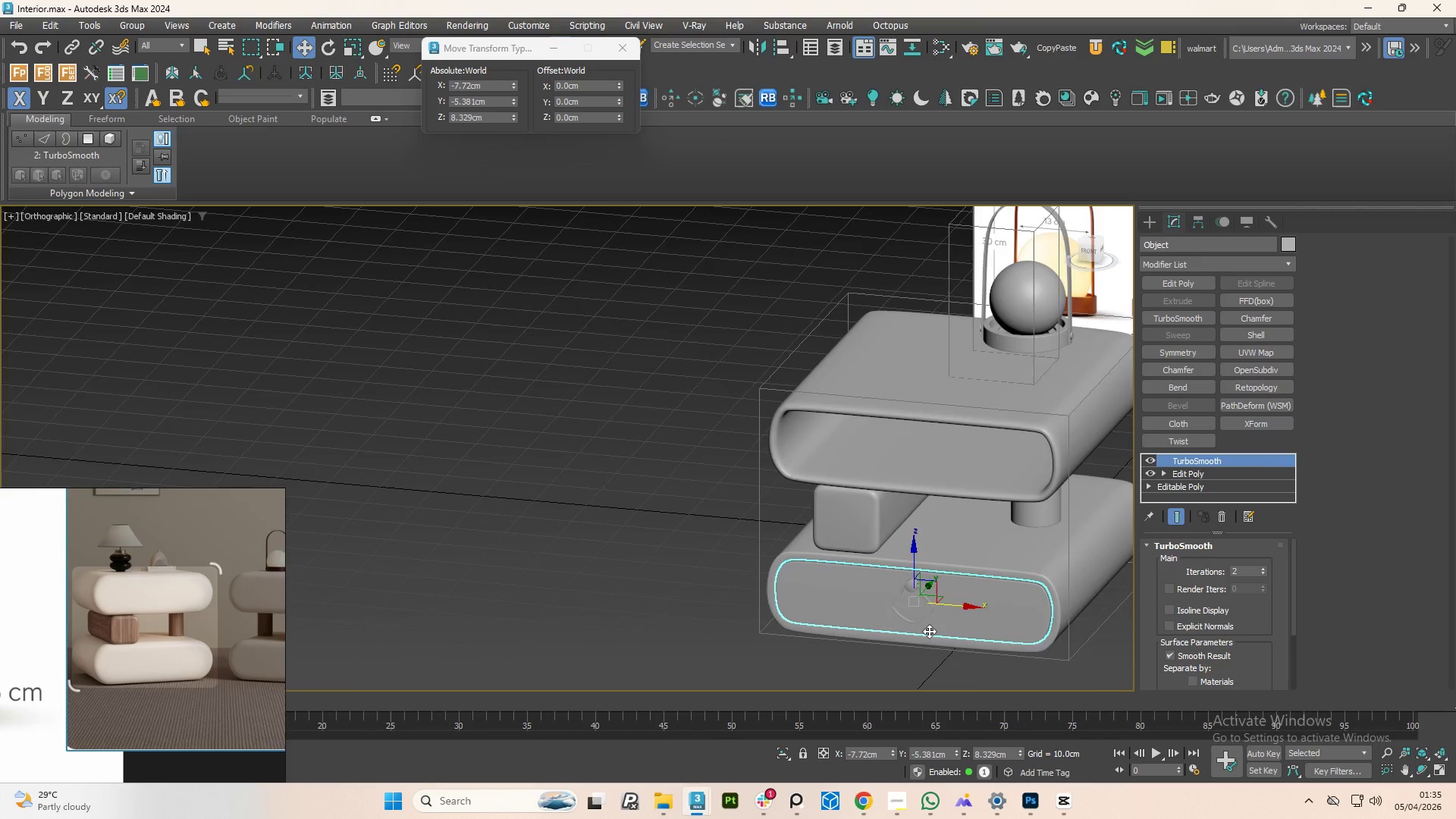 
scroll: coordinate [890, 563], scroll_direction: up, amount: 5.0
 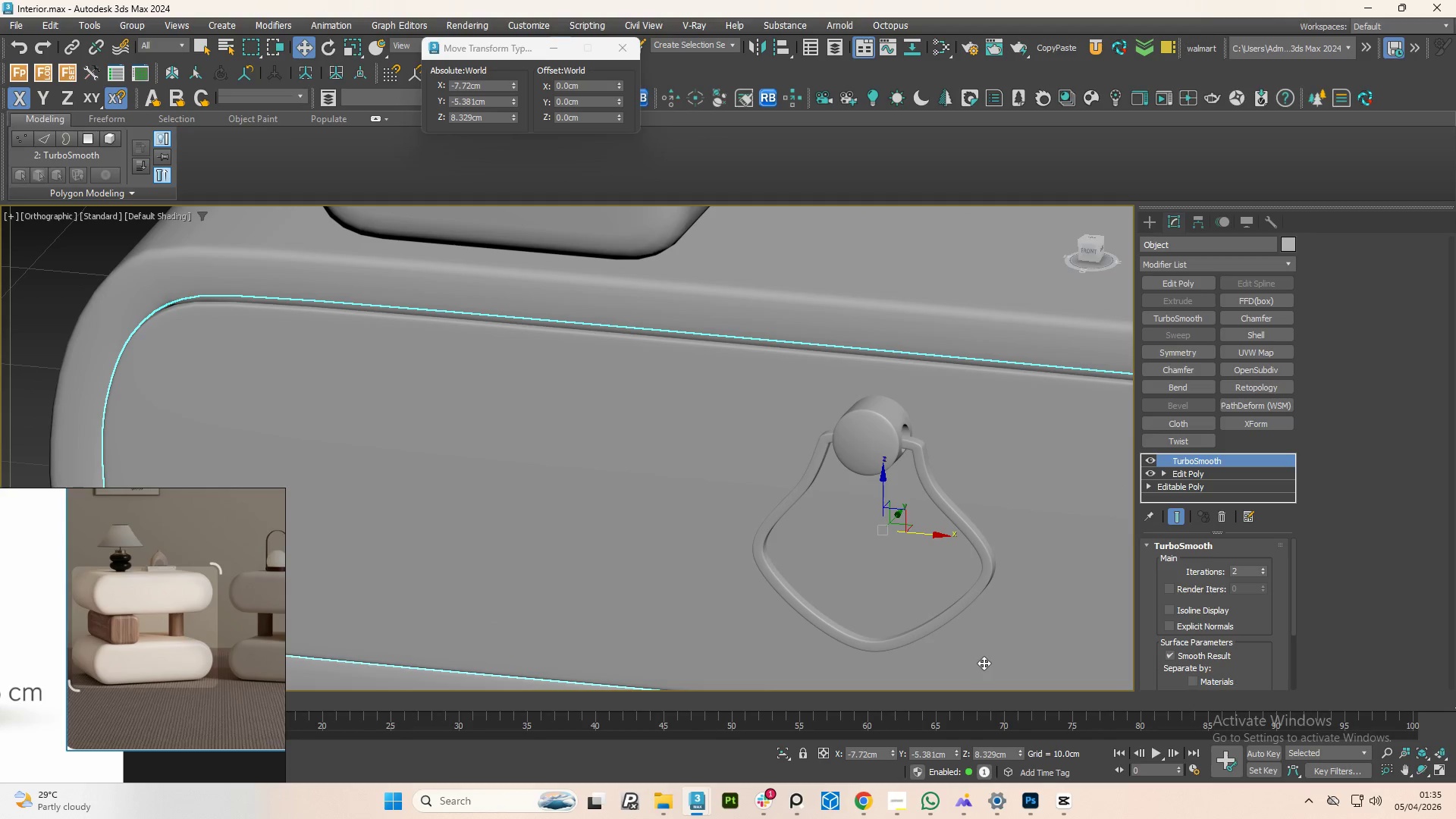 
hold_key(key=AltLeft, duration=0.66)
 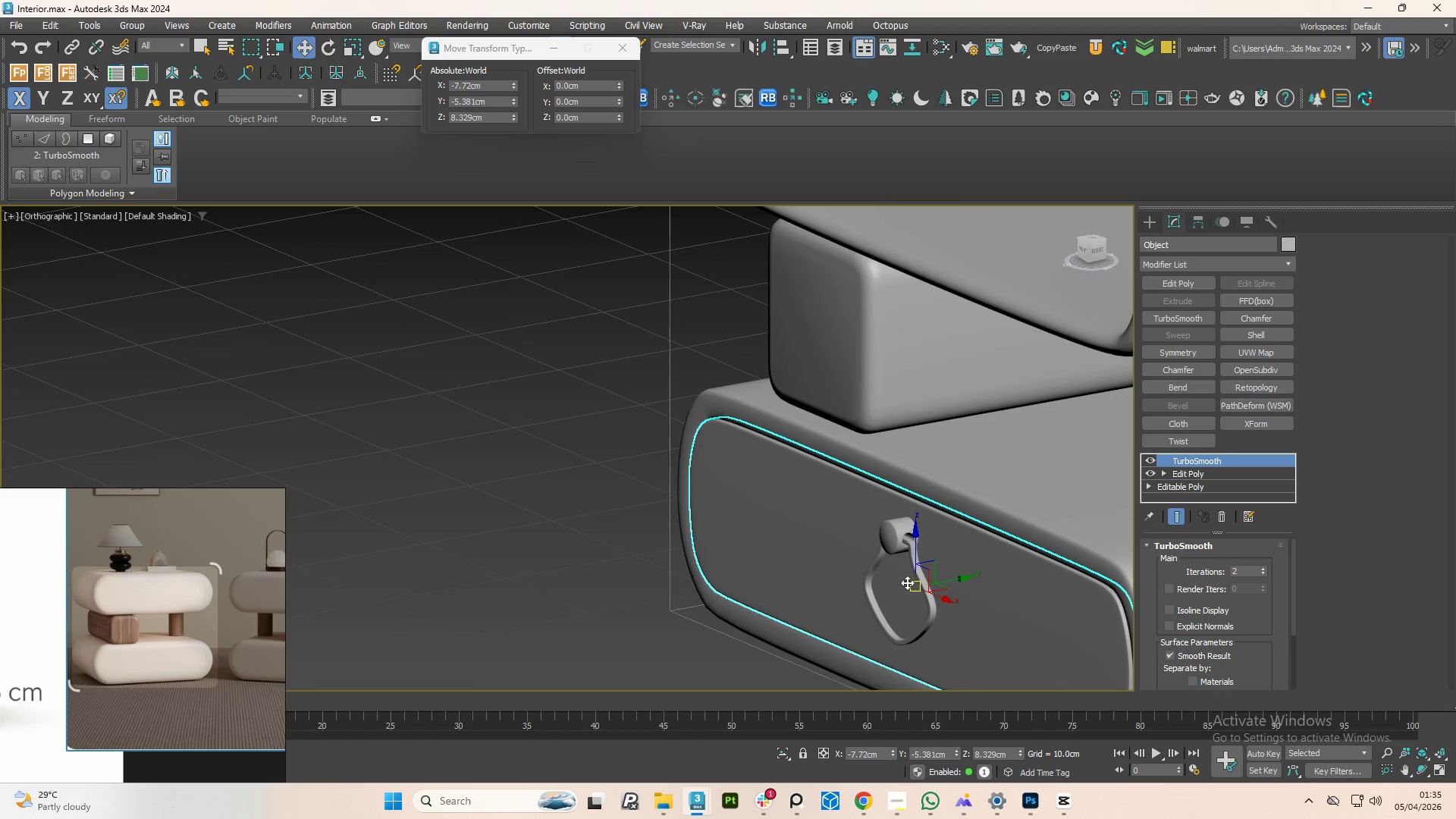 
scroll: coordinate [948, 643], scroll_direction: down, amount: 2.0
 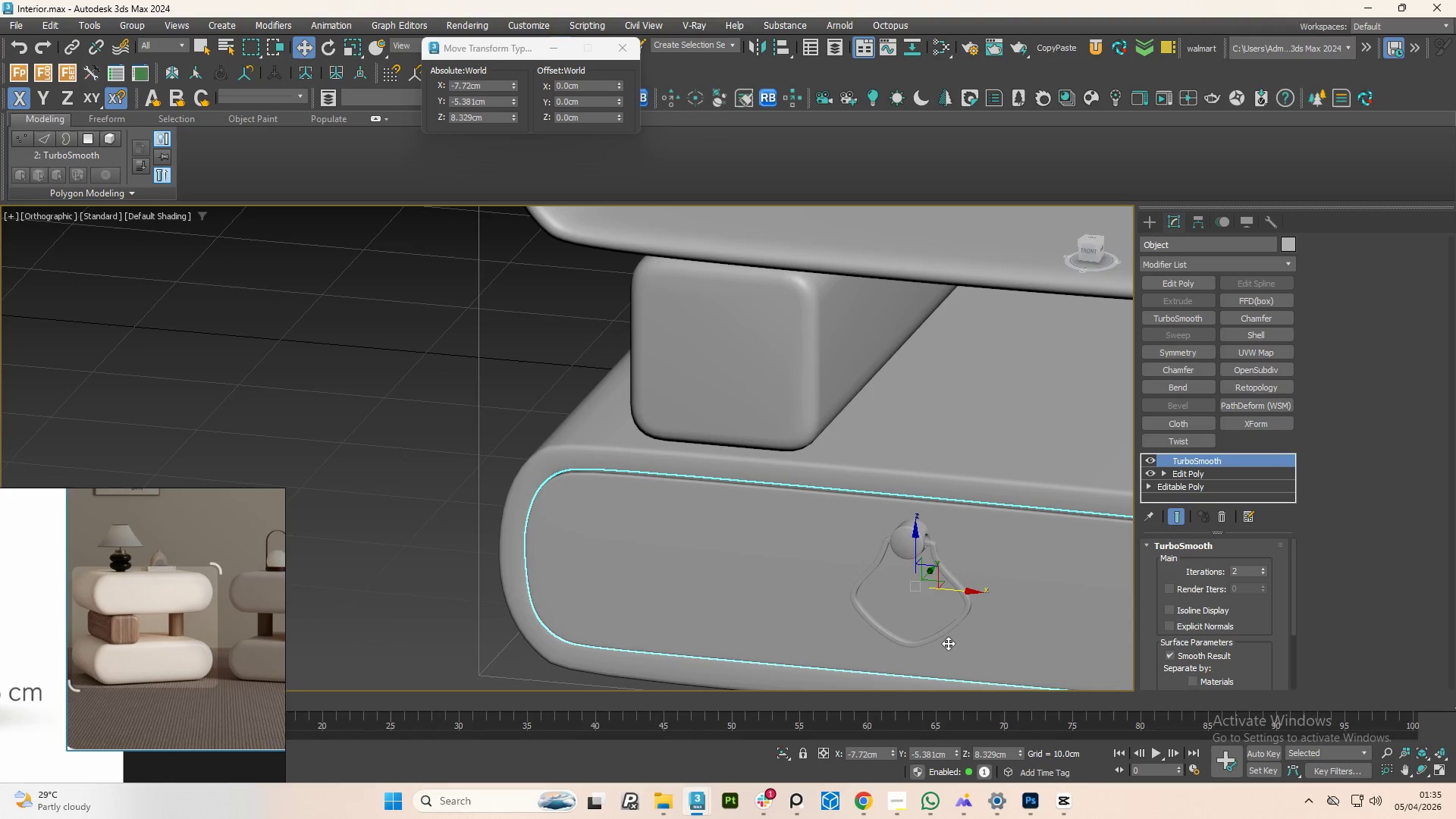 
hold_key(key=AltLeft, duration=1.52)
 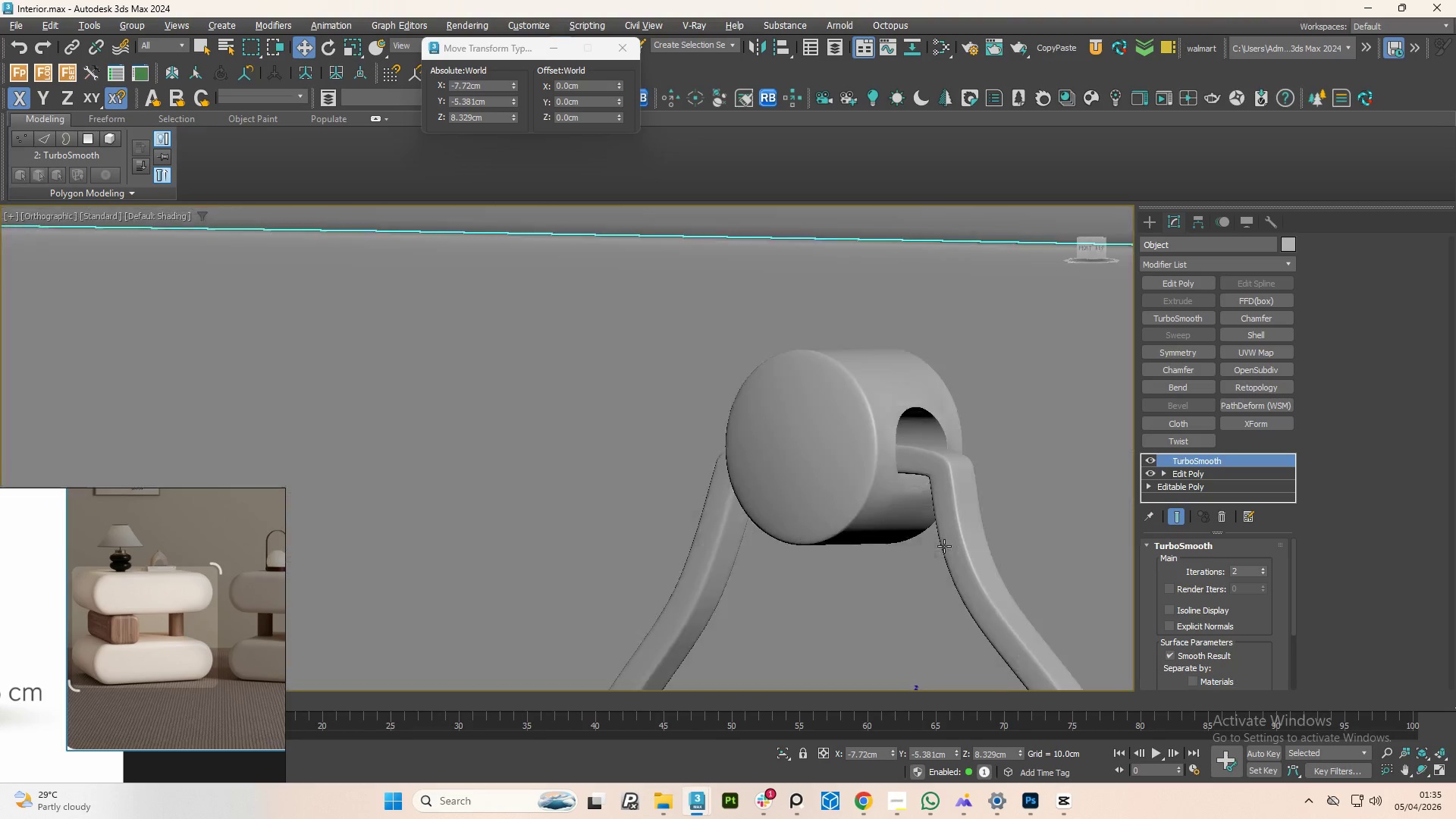 
scroll: coordinate [914, 539], scroll_direction: up, amount: 5.0
 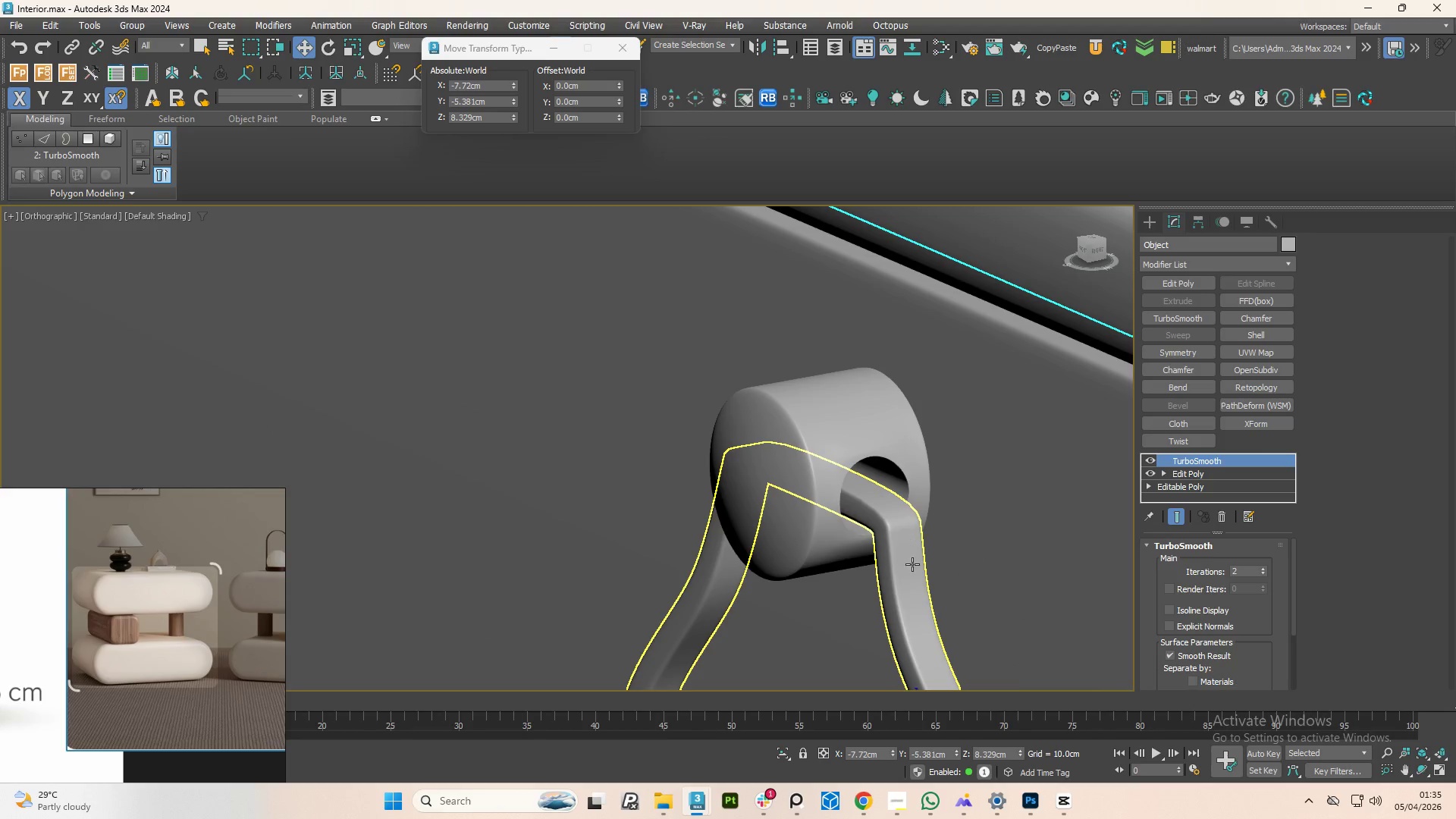 
key(Alt+AltLeft)
 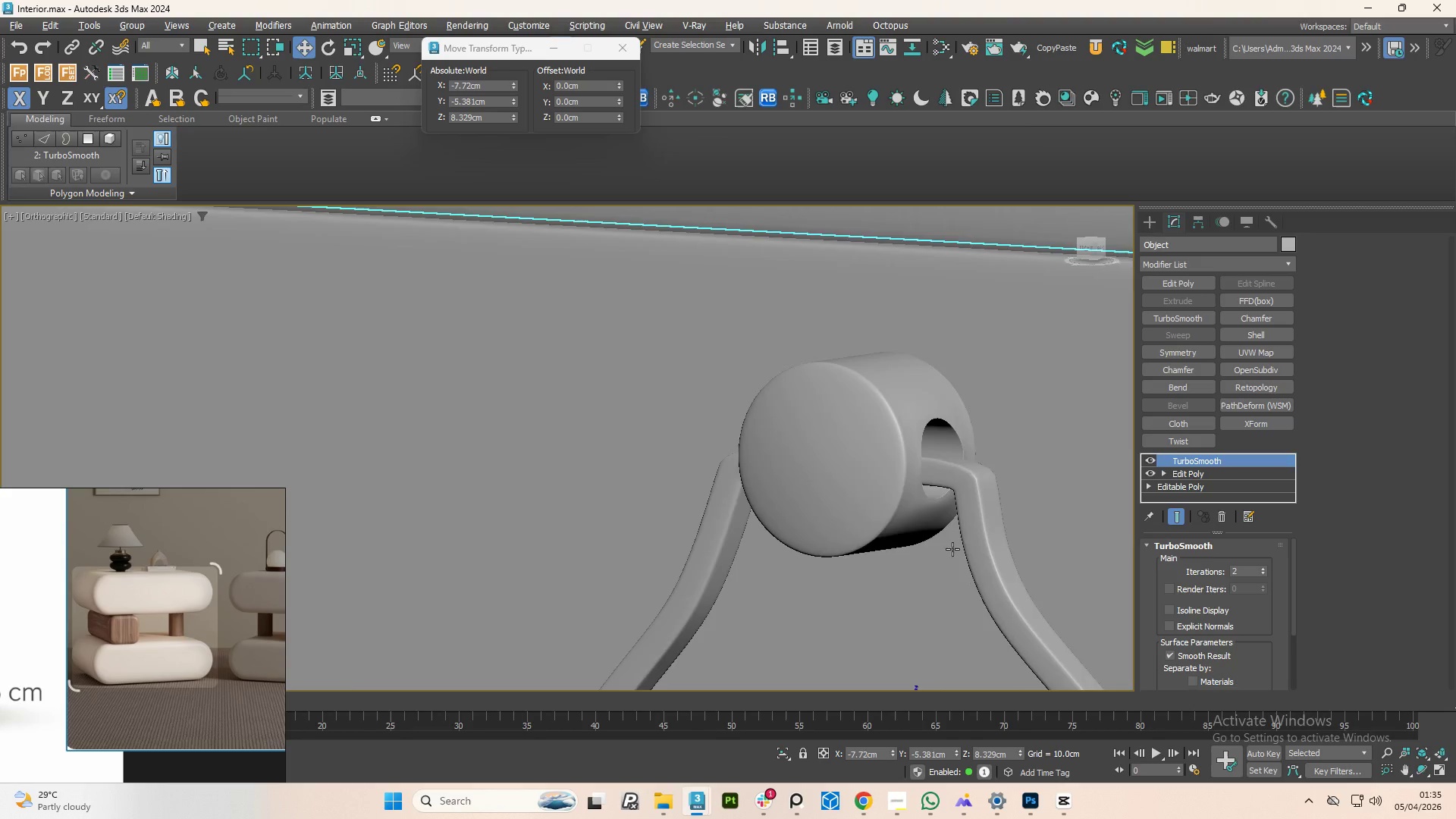 
key(Alt+AltLeft)
 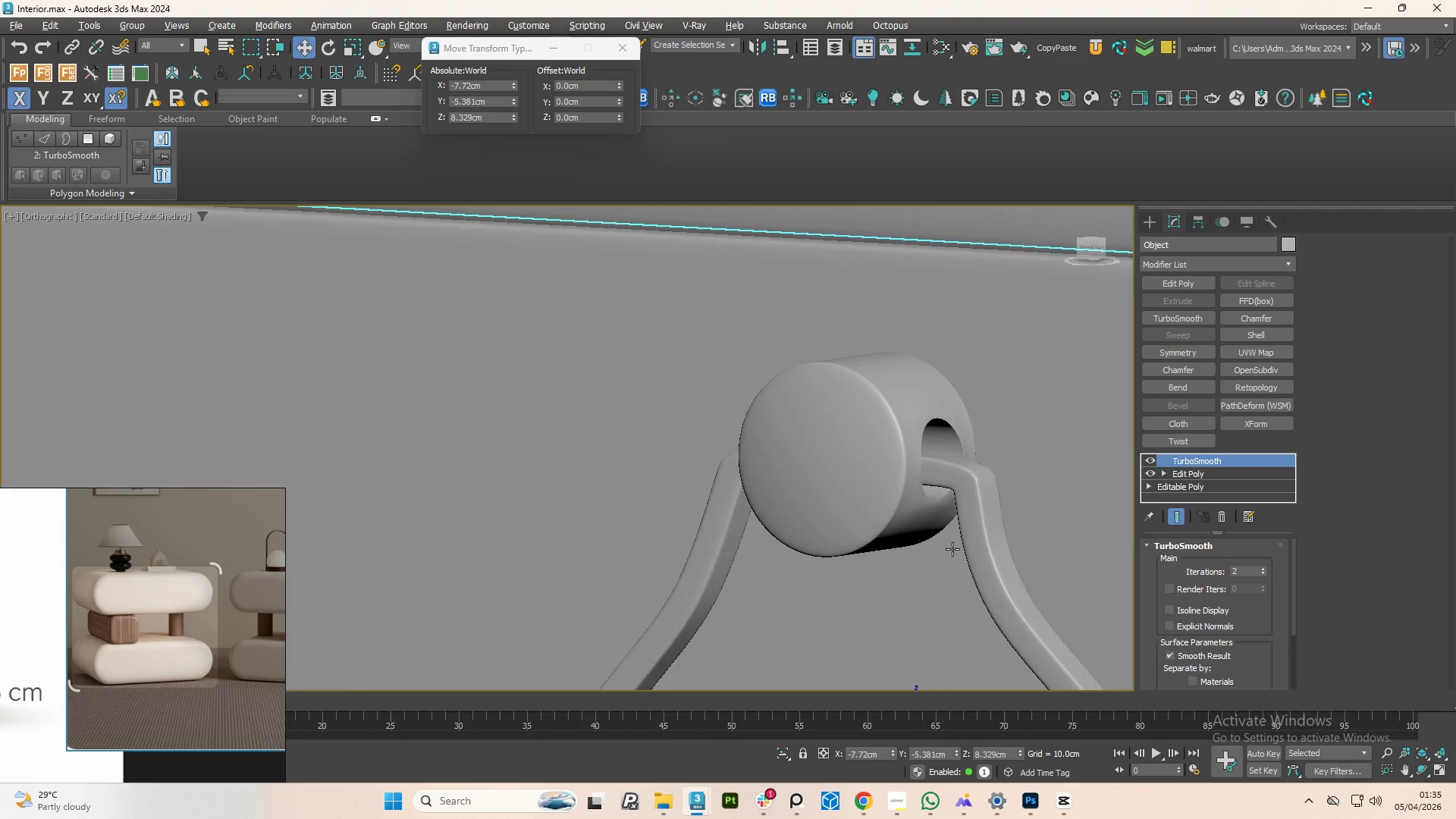 
key(Alt+AltLeft)
 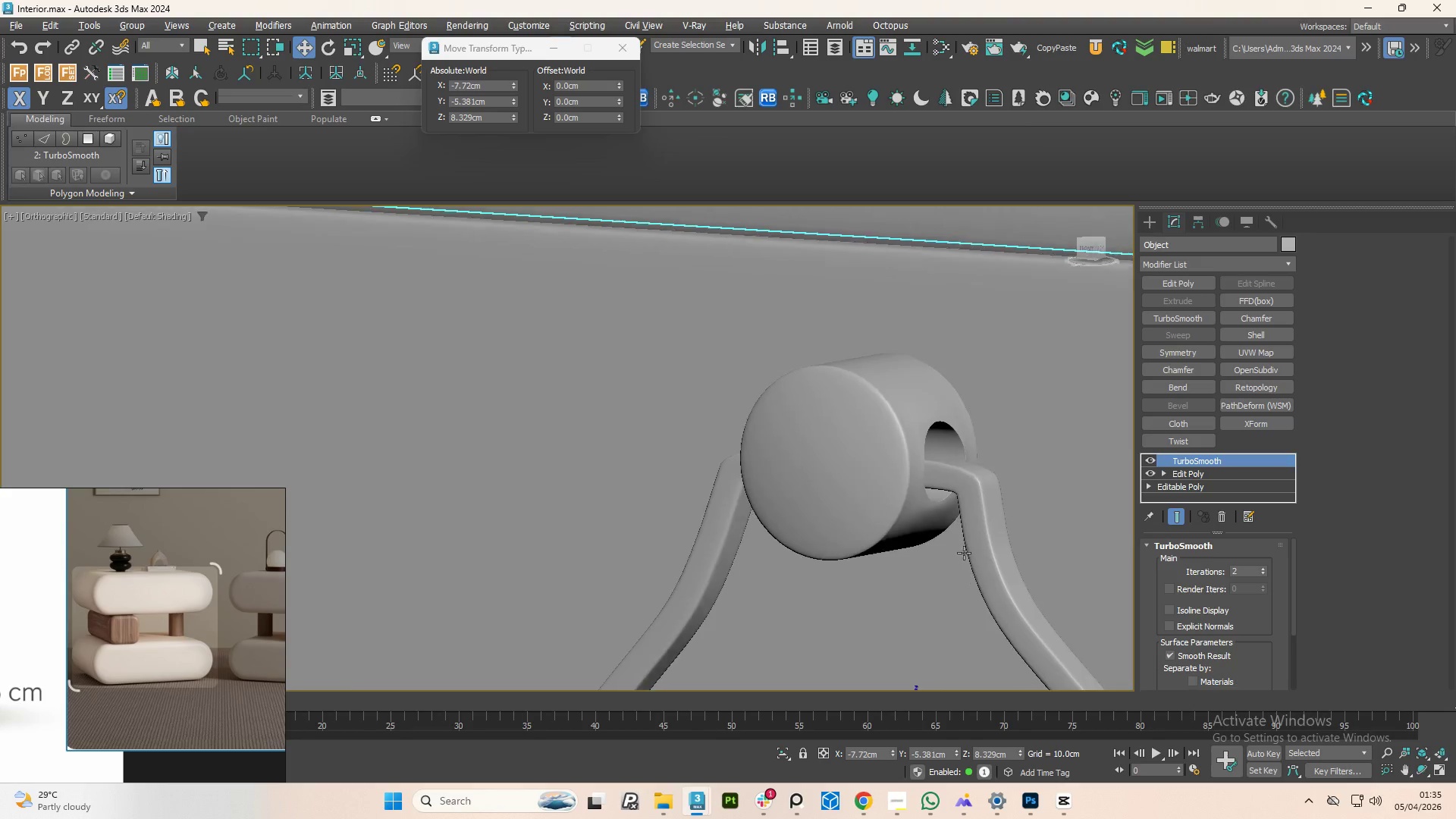 
key(Alt+AltLeft)
 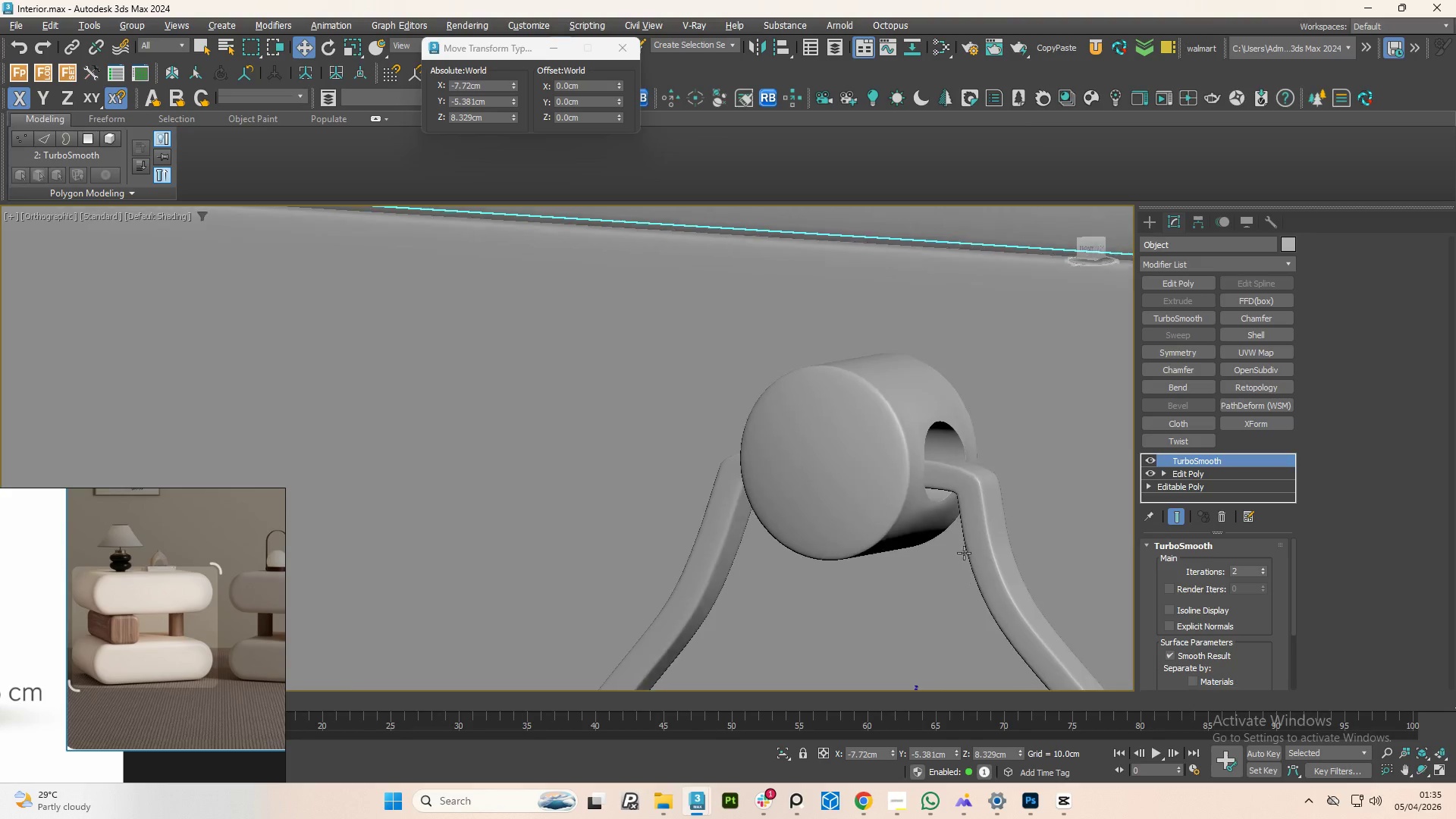 
key(Alt+AltLeft)
 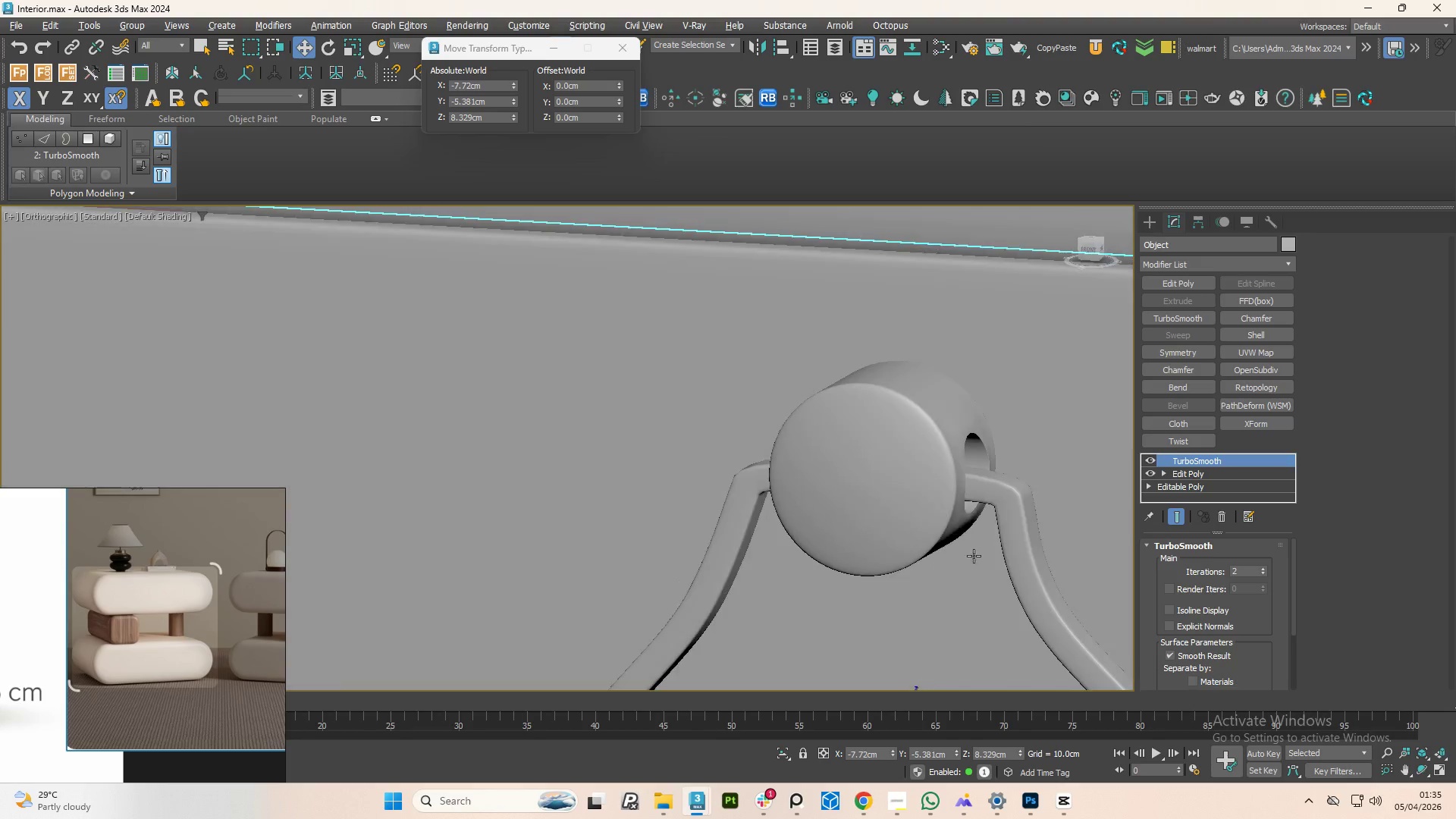 
key(Alt+AltLeft)
 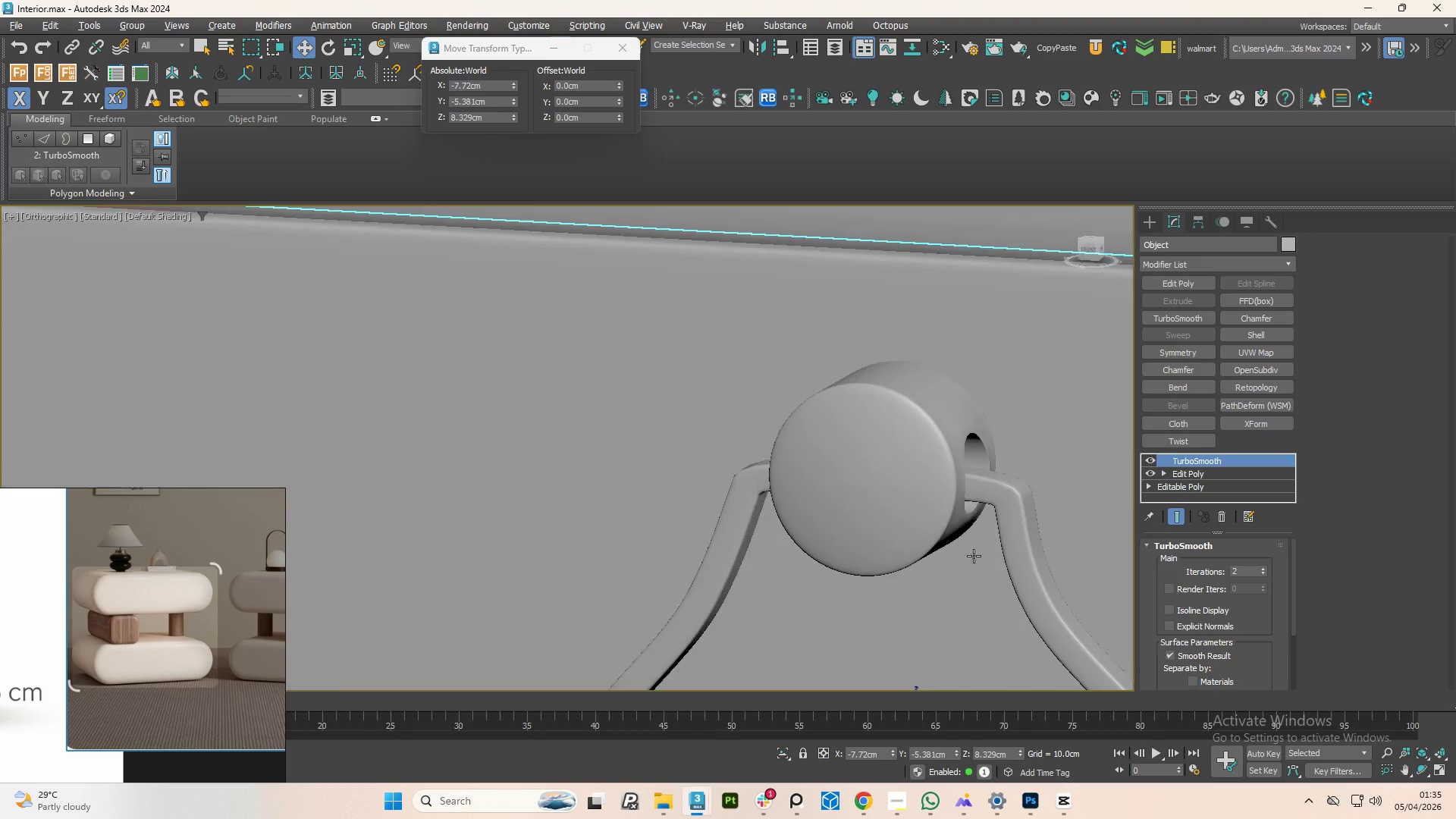 
key(Alt+AltLeft)
 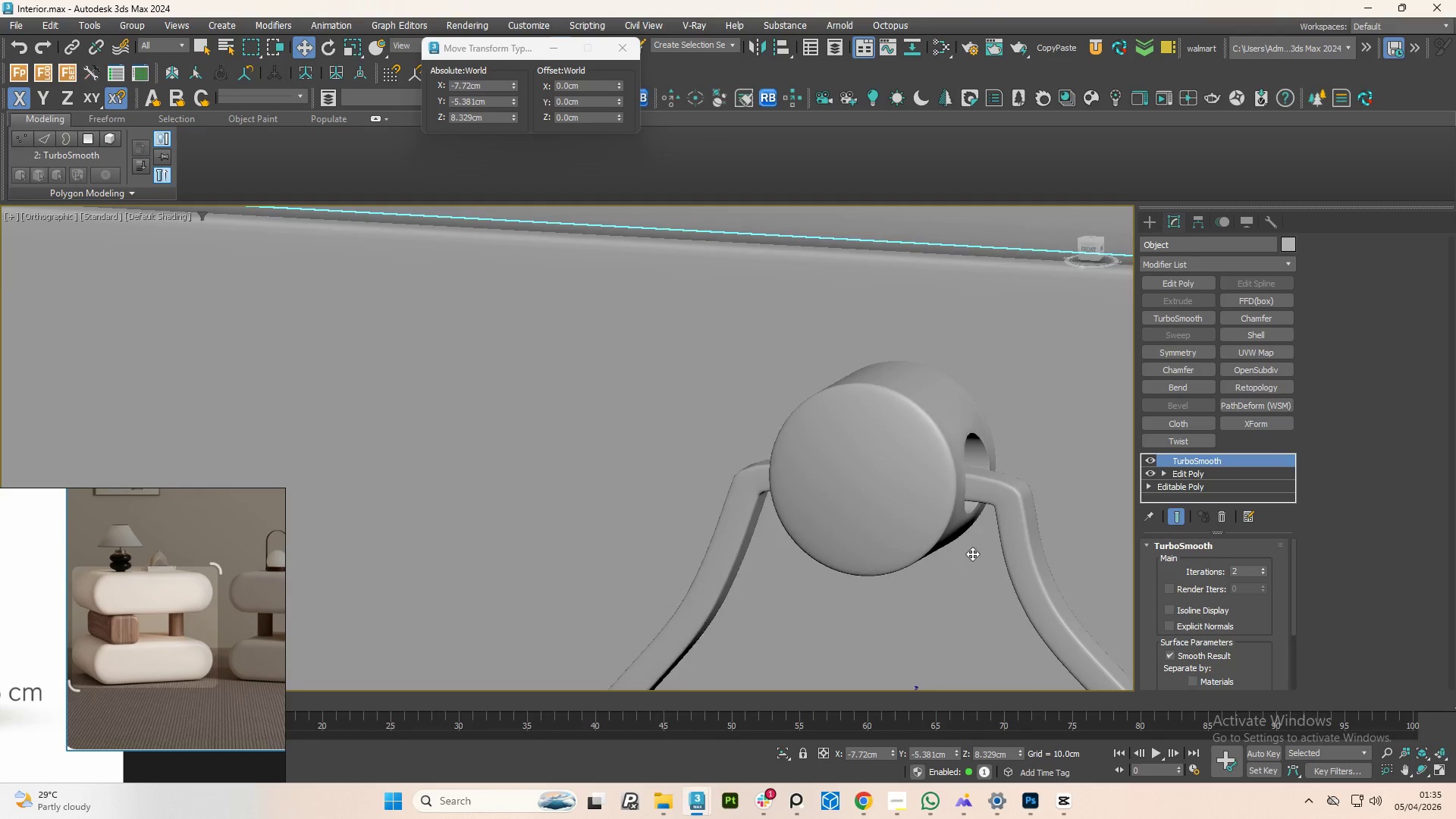 
hold_key(key=AltLeft, duration=1.19)
 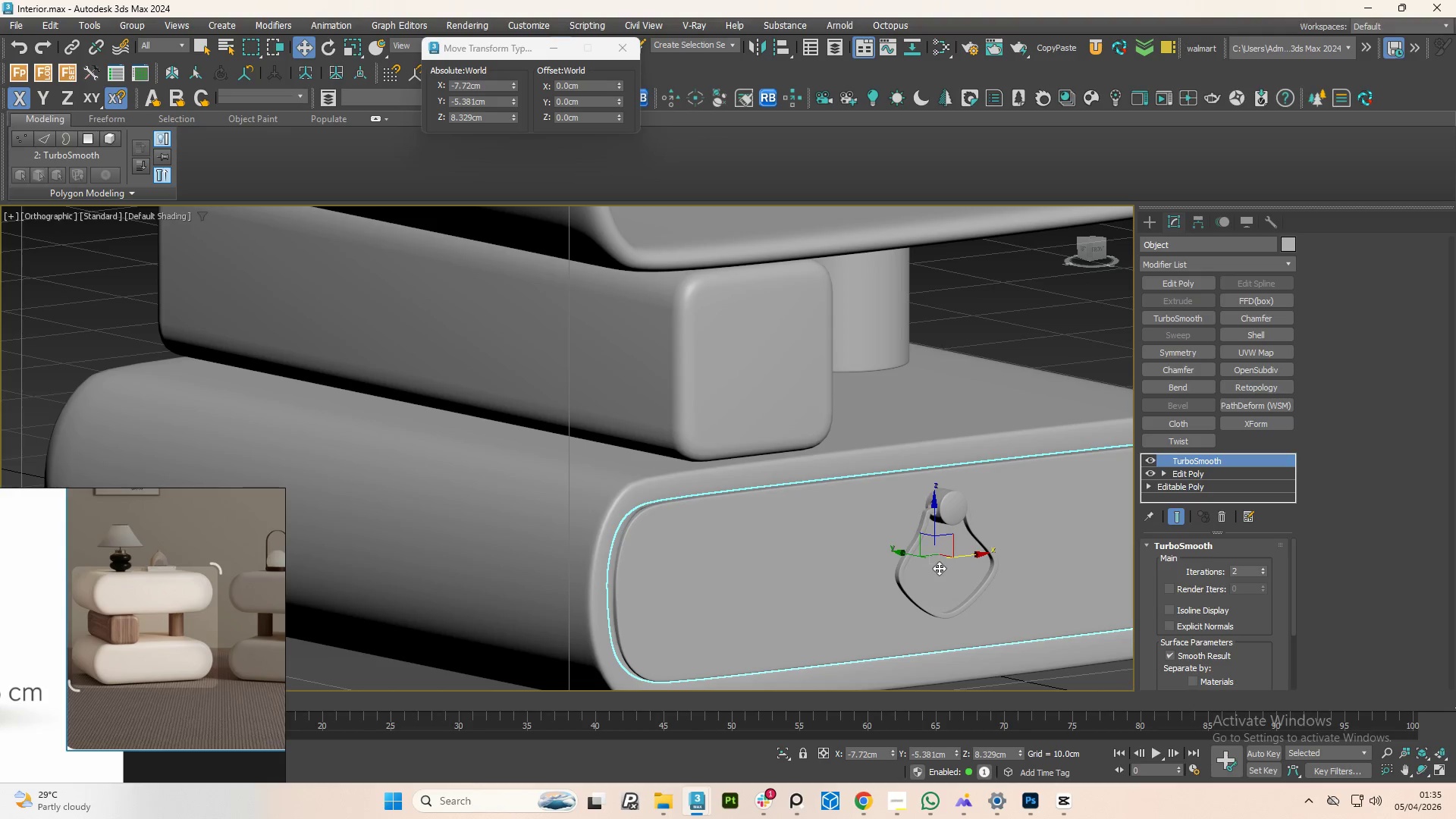 
scroll: coordinate [893, 607], scroll_direction: down, amount: 8.0
 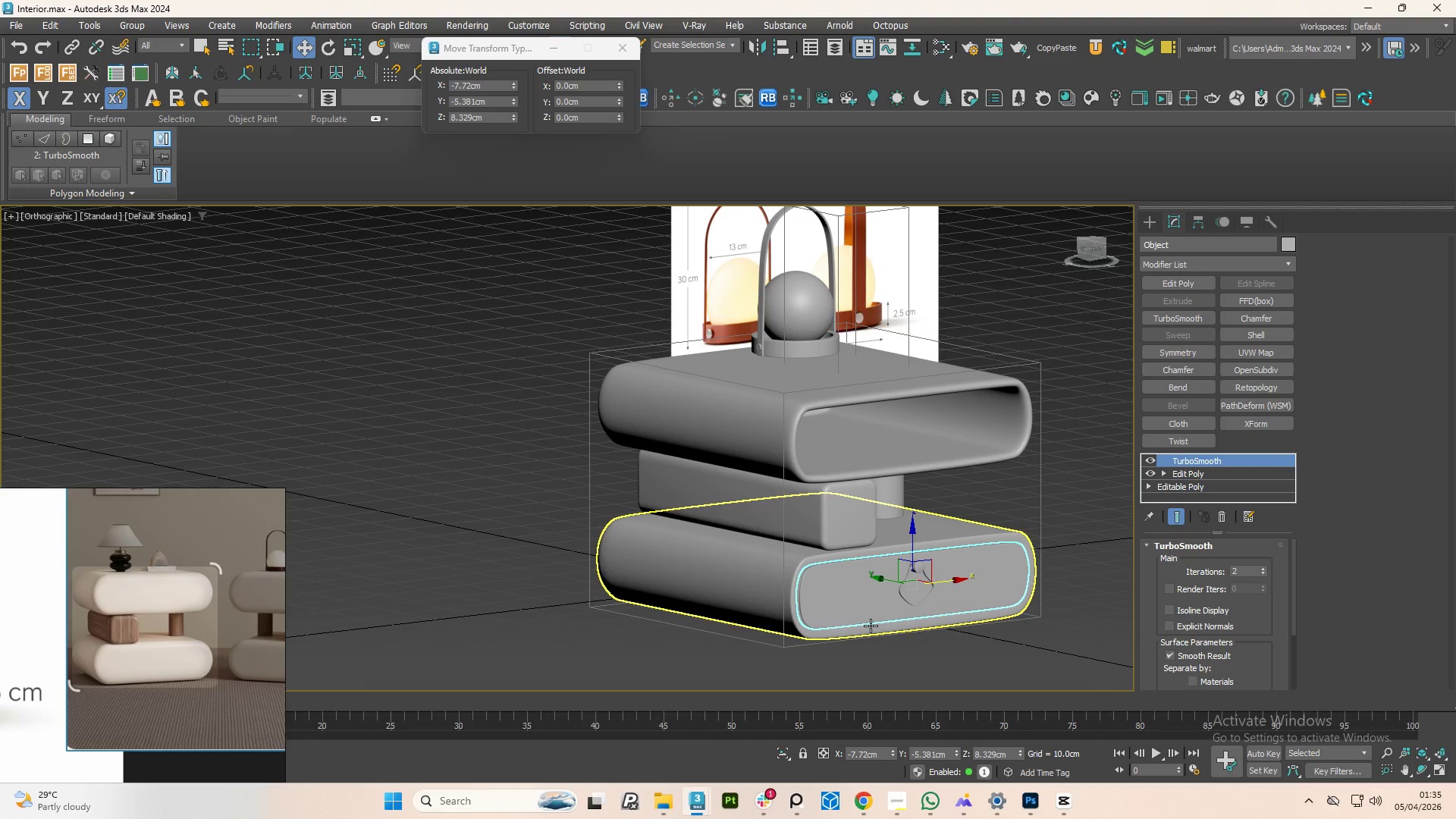 
hold_key(key=AltLeft, duration=1.5)
 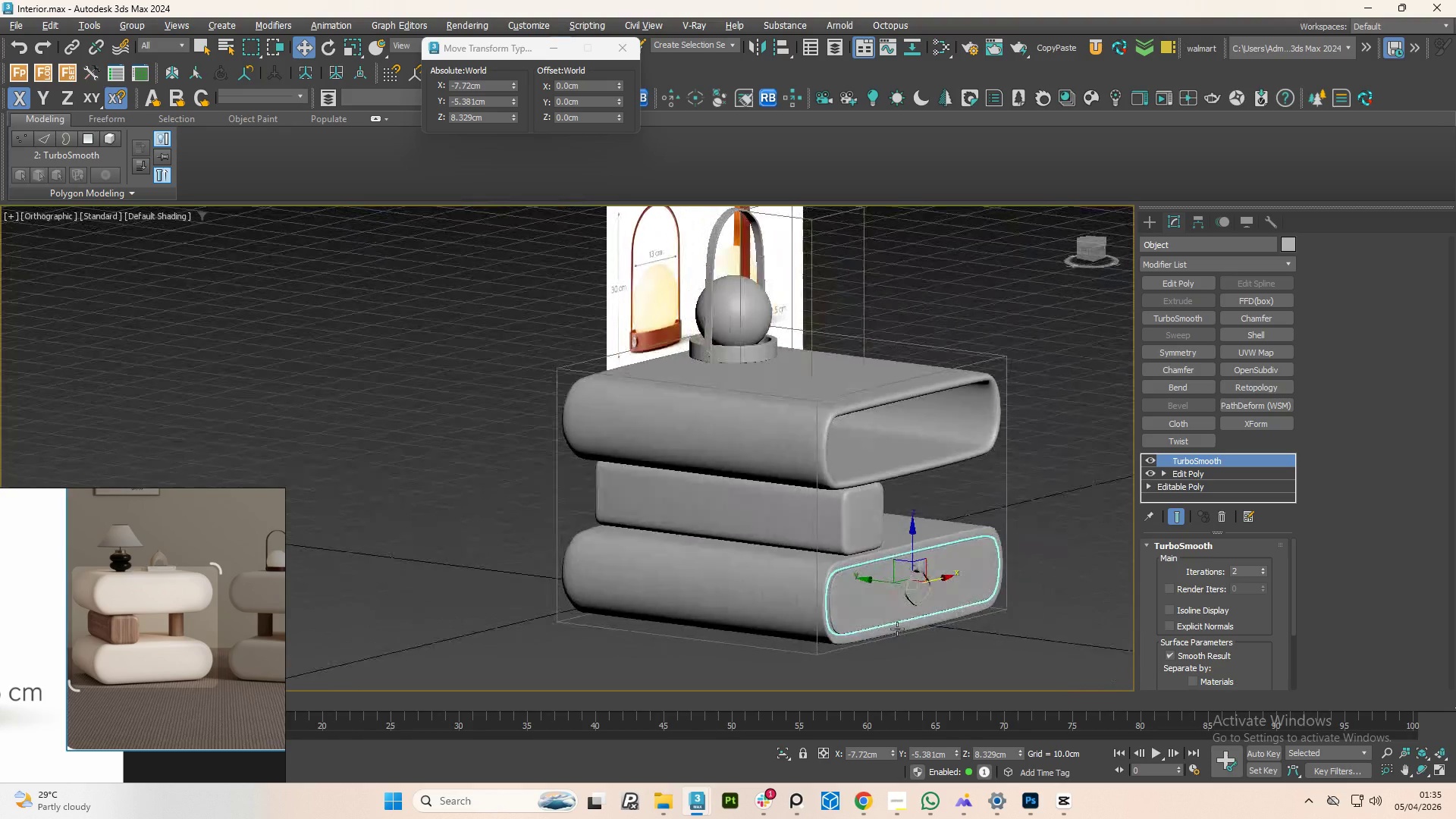 
hold_key(key=AltLeft, duration=1.52)
 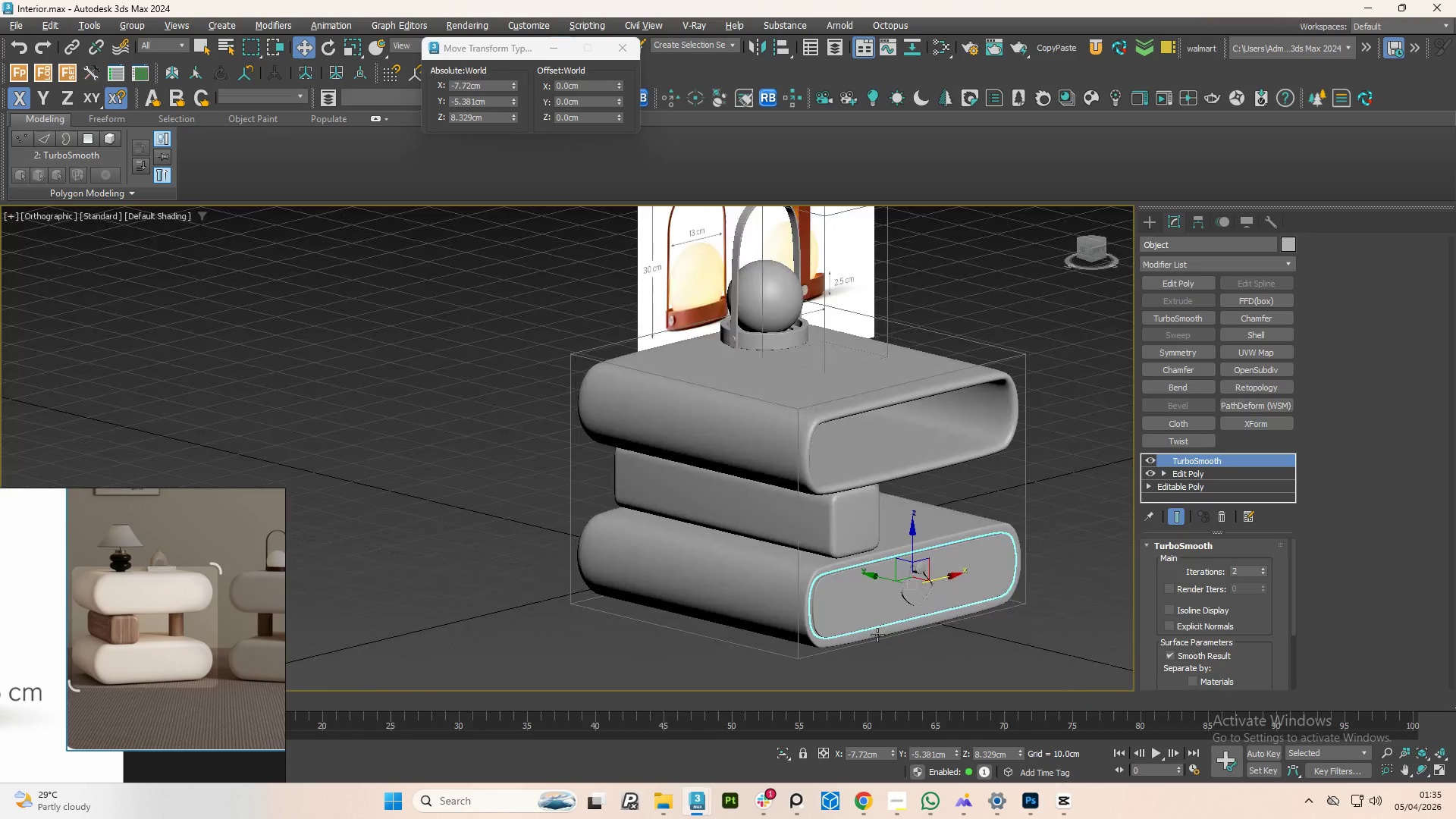 
hold_key(key=AltLeft, duration=1.51)
 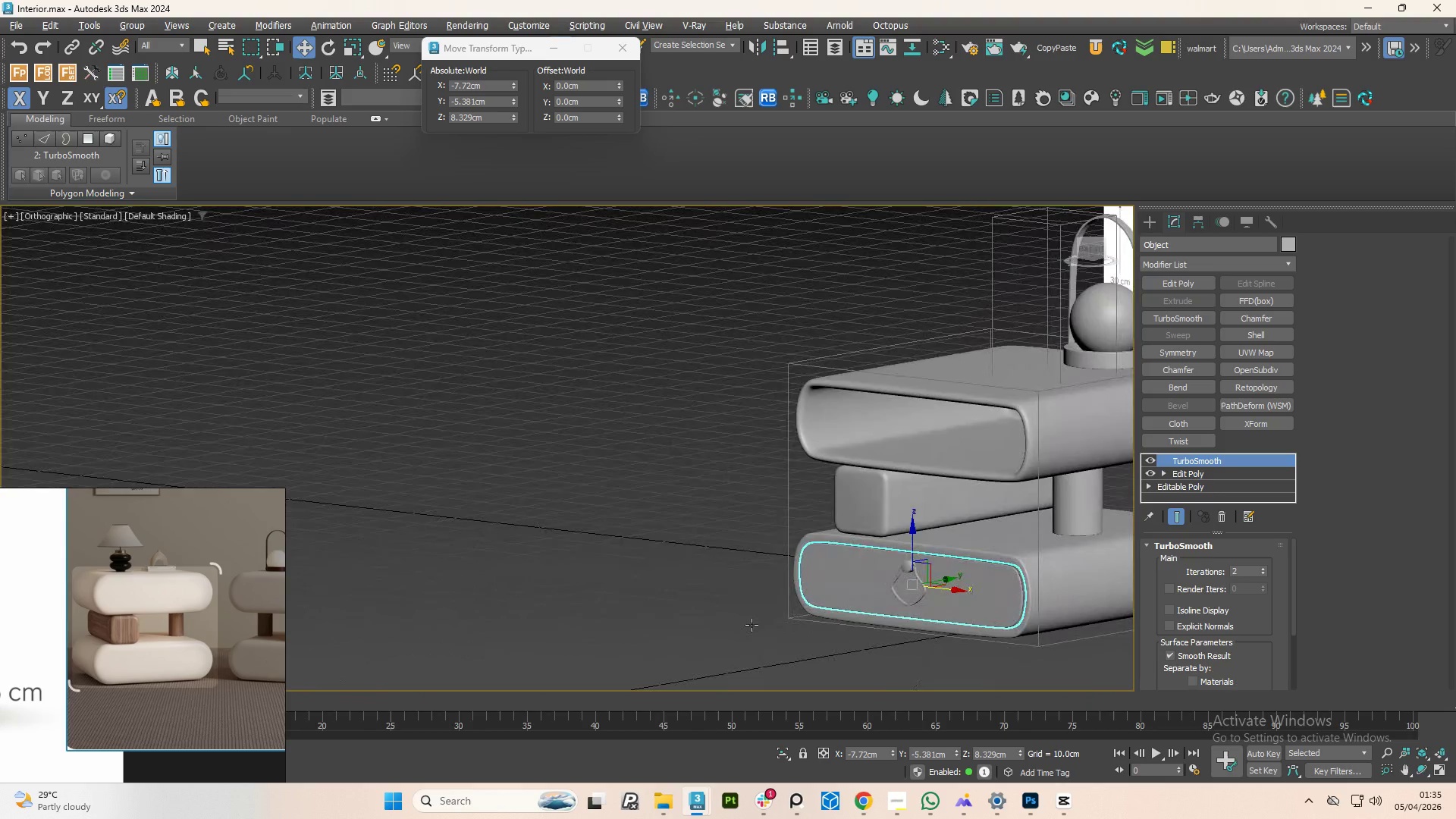 
key(Alt+AltLeft)
 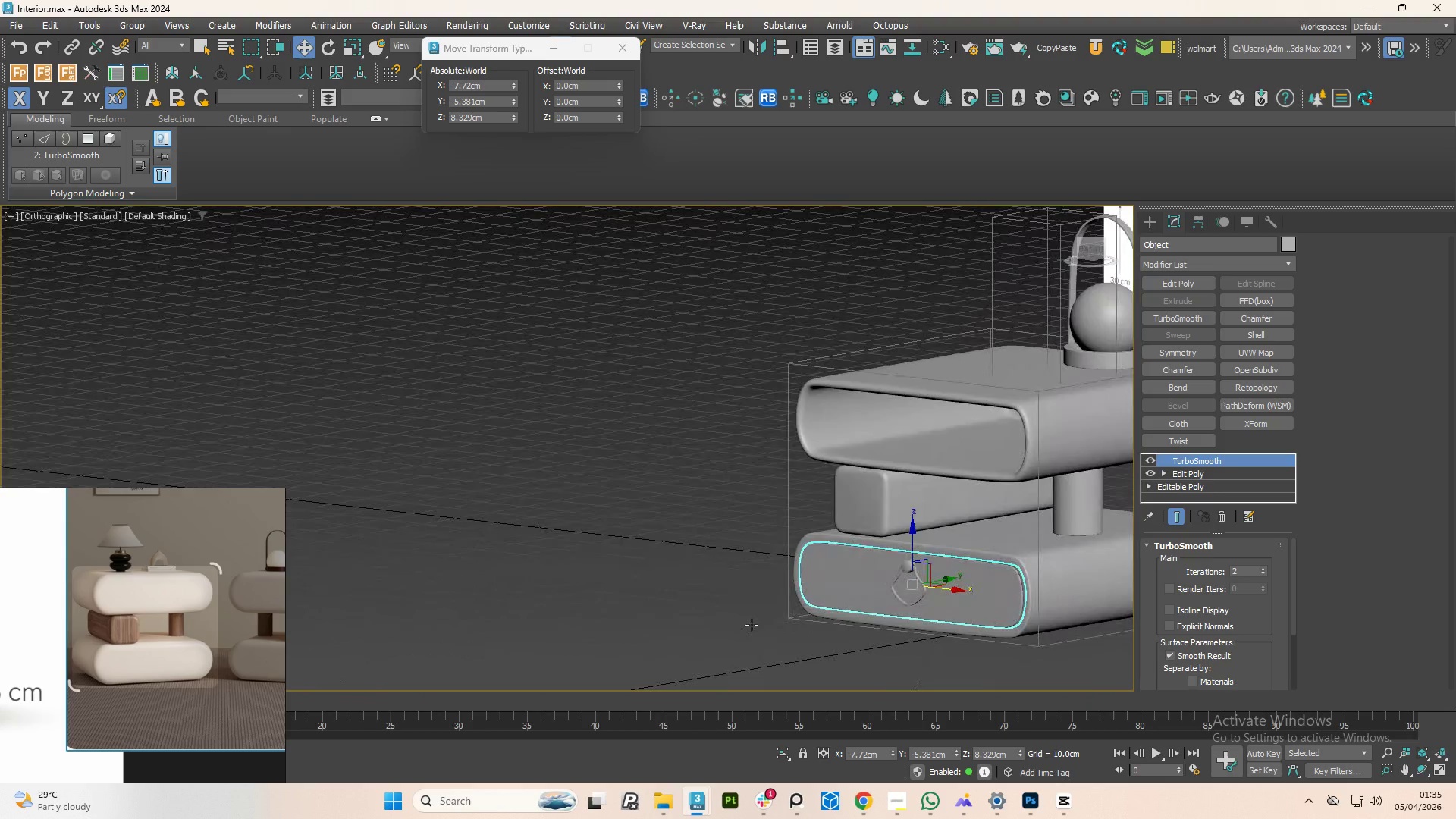 
key(Alt+AltLeft)
 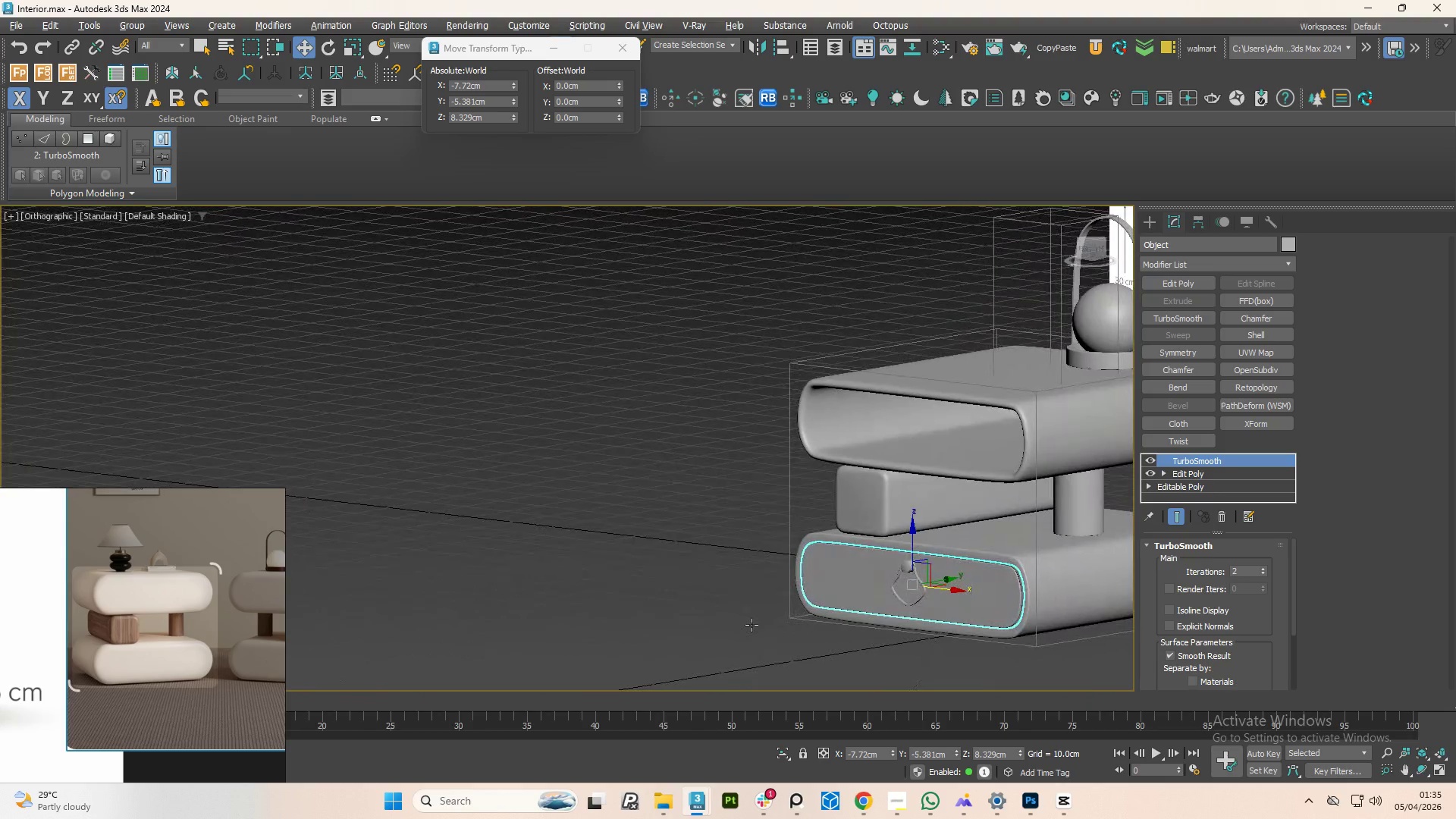 
key(Alt+AltLeft)
 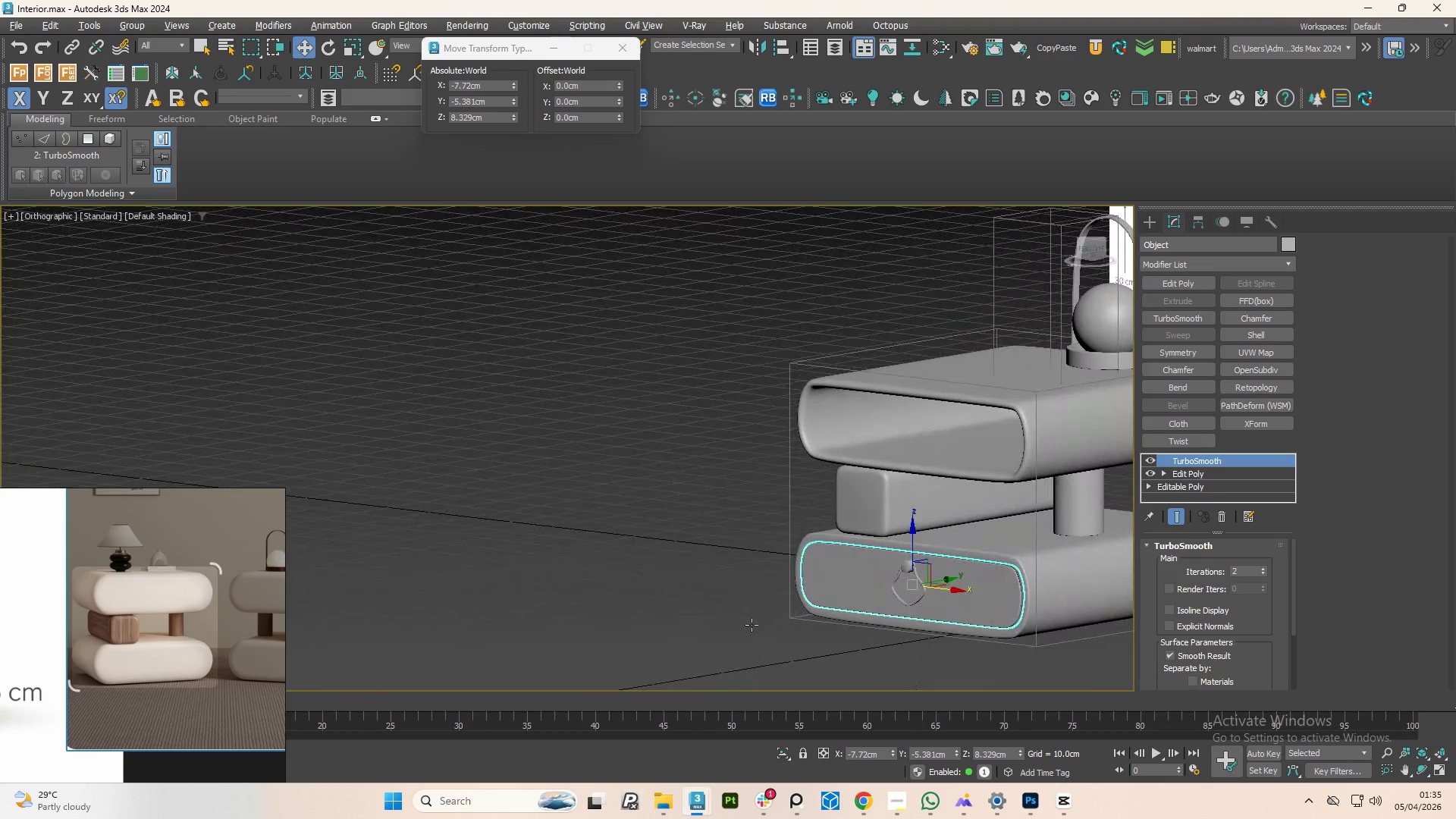 
key(Alt+AltLeft)
 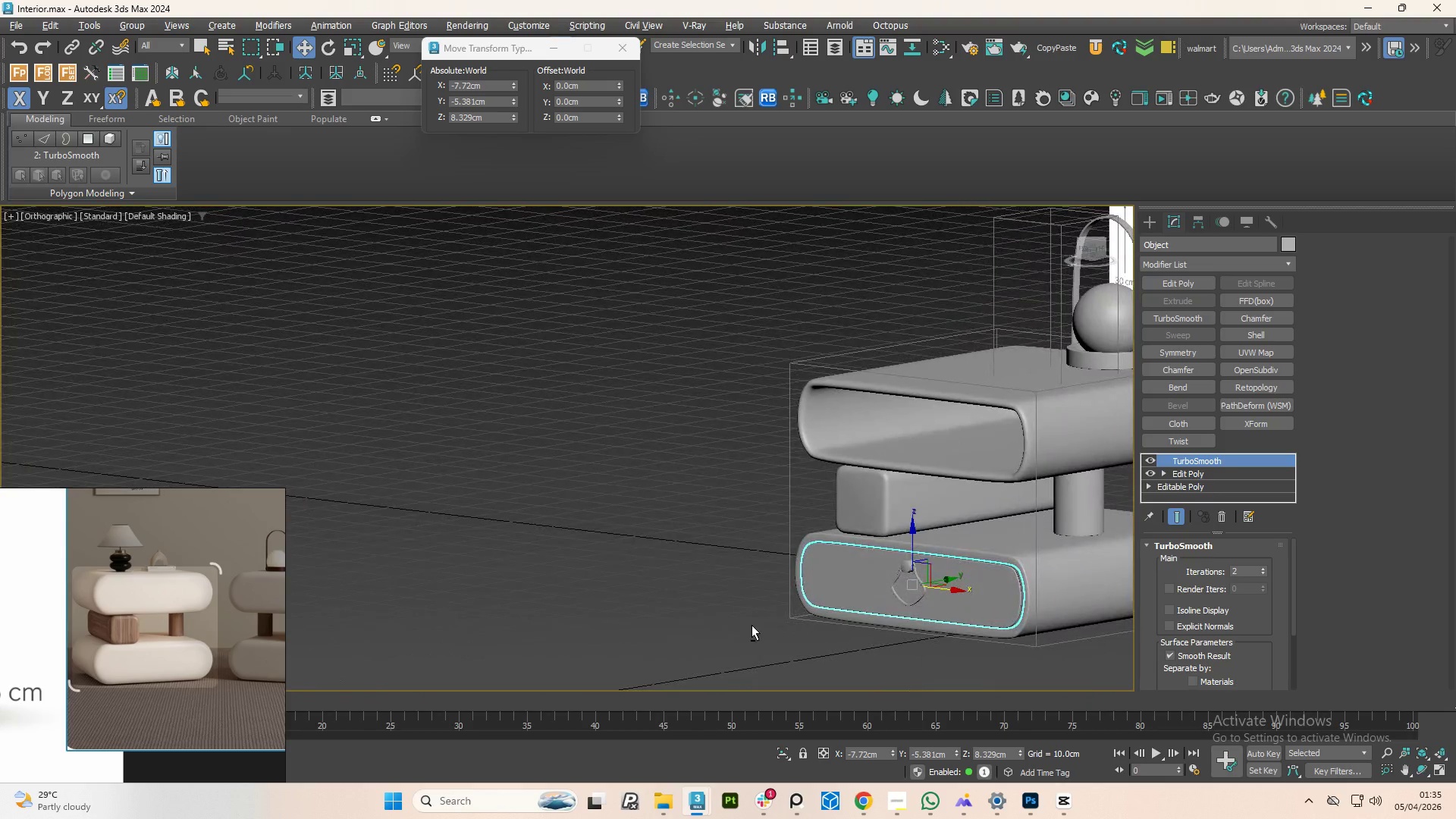 
key(Alt+AltLeft)
 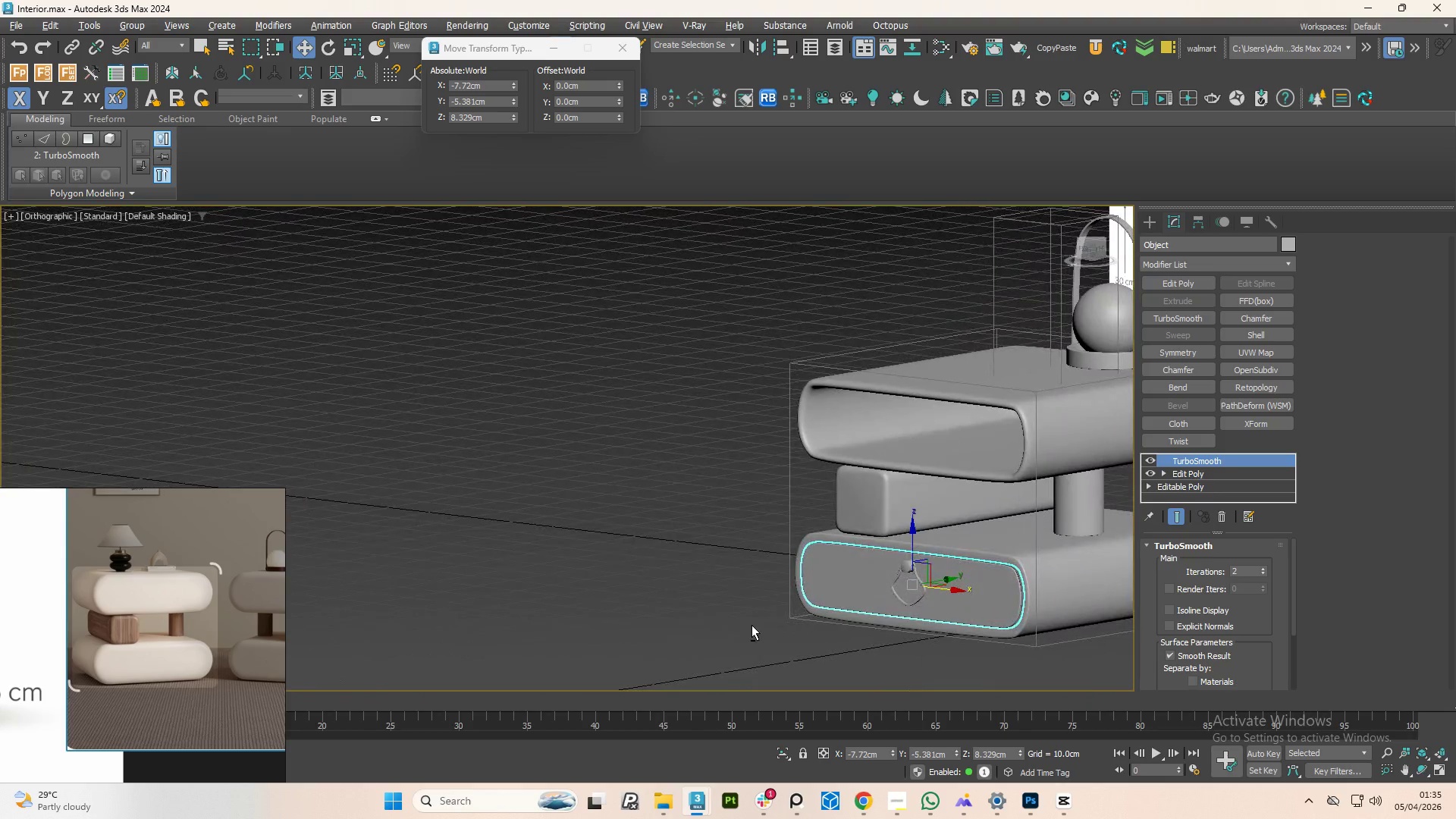 
key(Alt+AltLeft)
 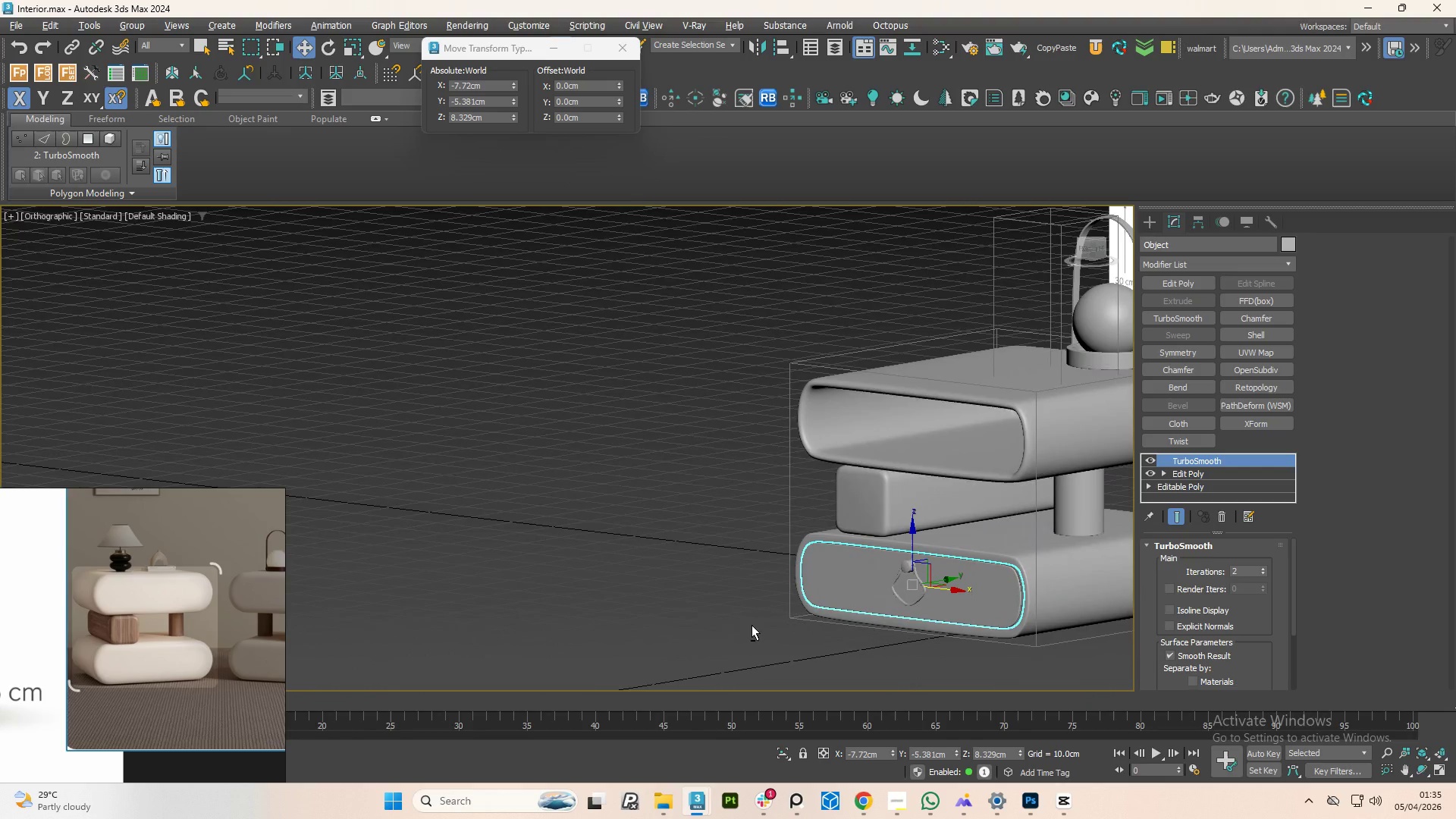 
key(Alt+AltLeft)
 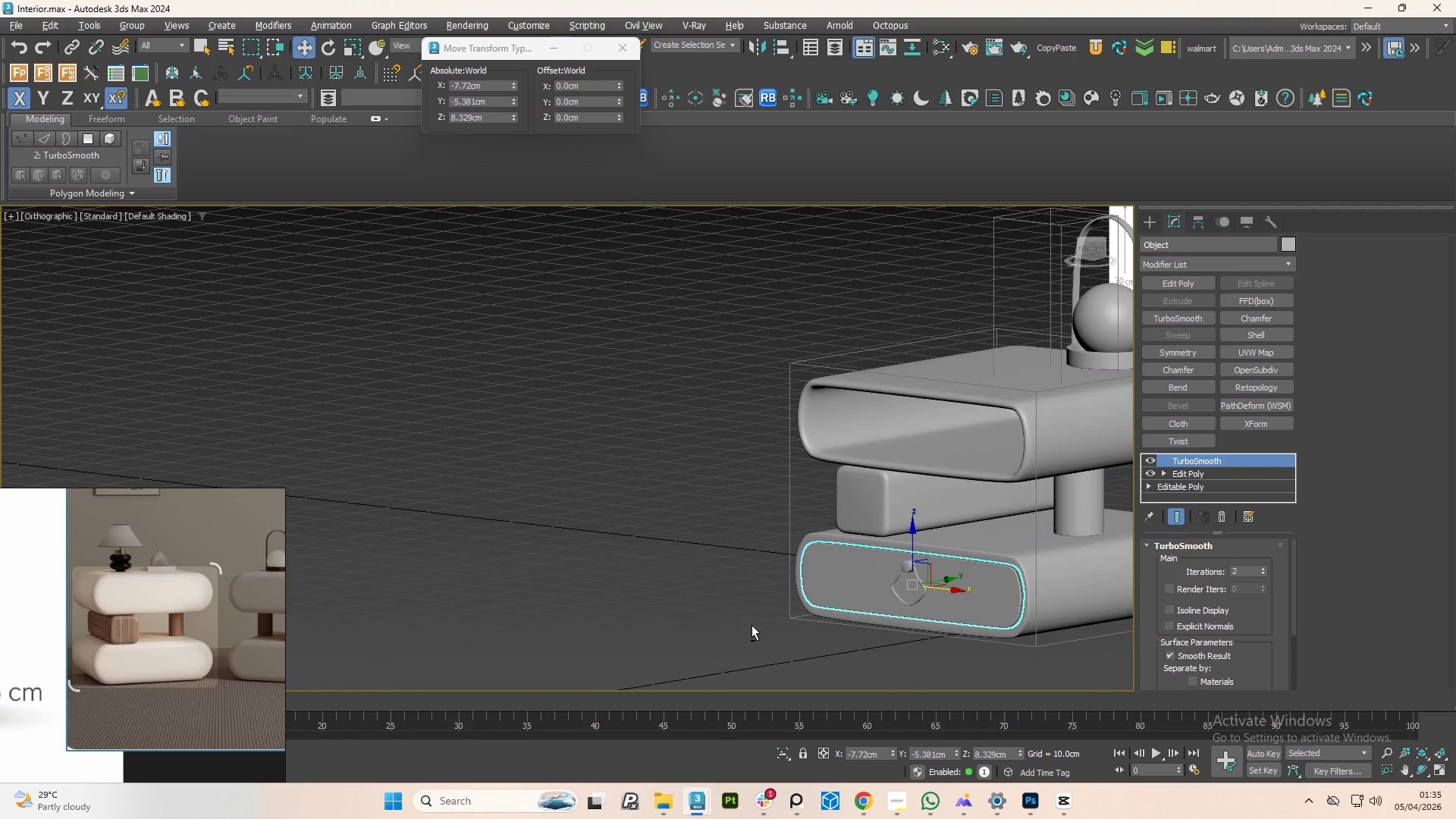 
key(Alt+AltLeft)
 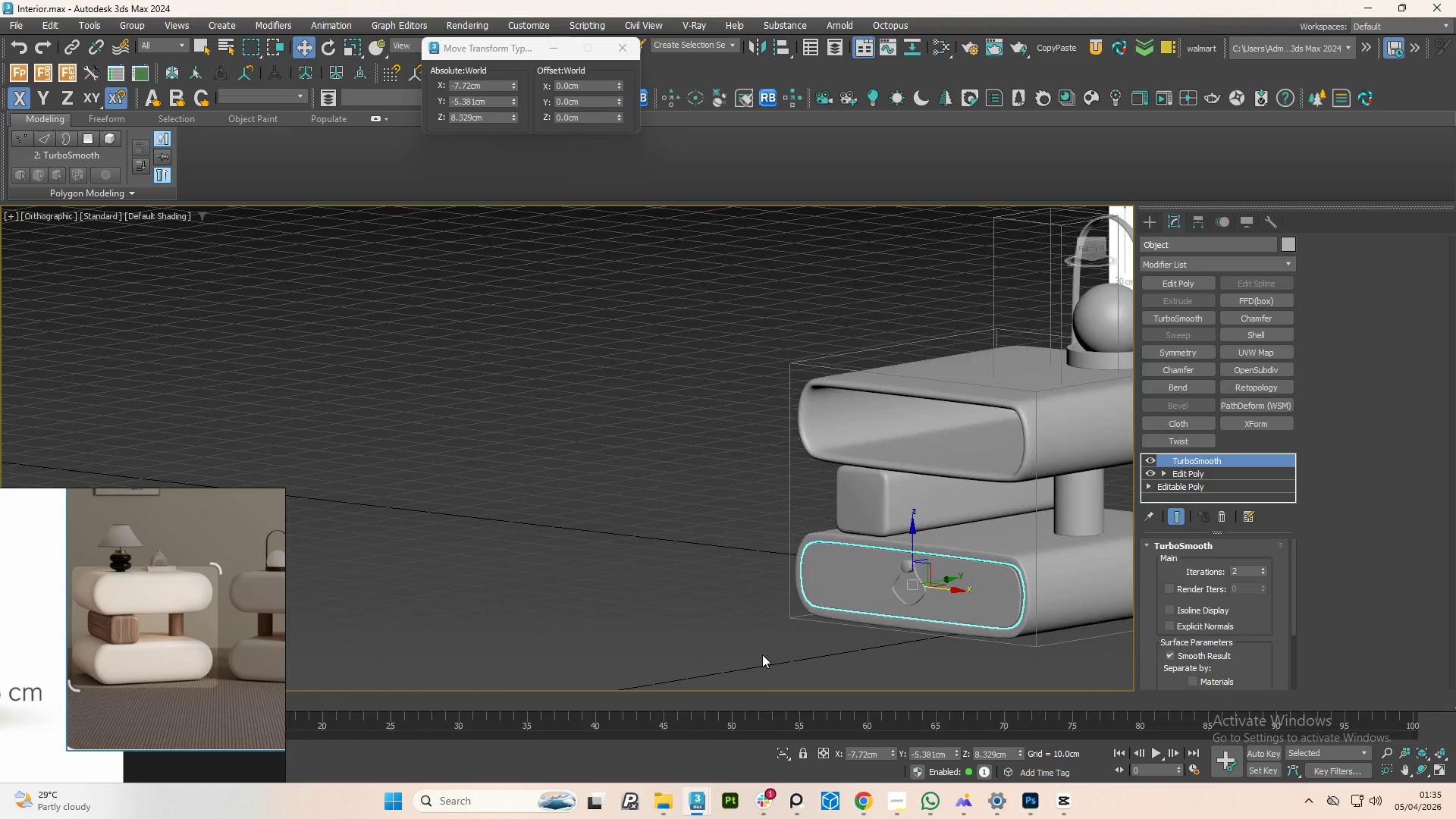 
scroll: coordinate [759, 670], scroll_direction: down, amount: 2.0
 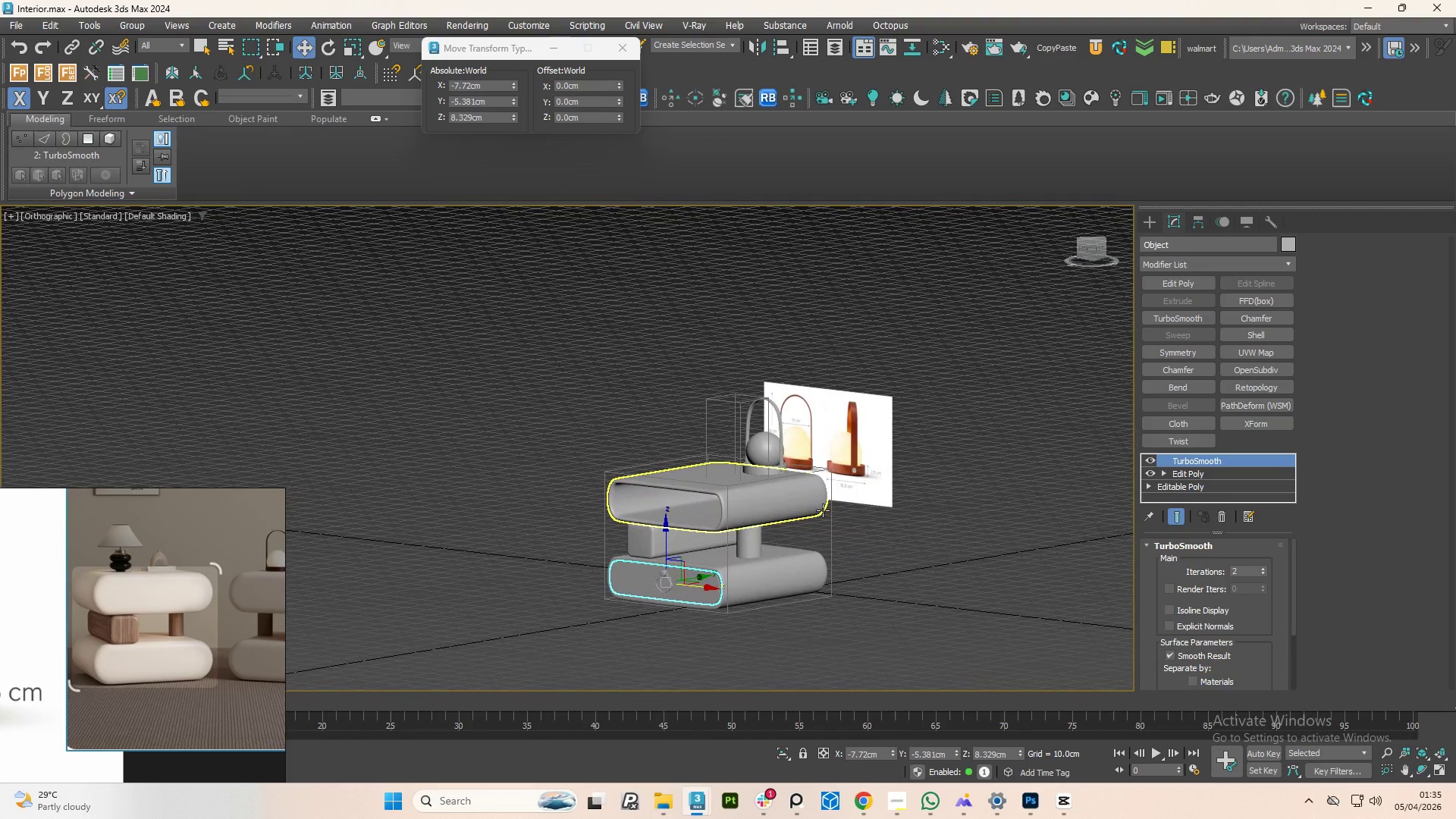 
scroll: coordinate [772, 427], scroll_direction: up, amount: 4.0
 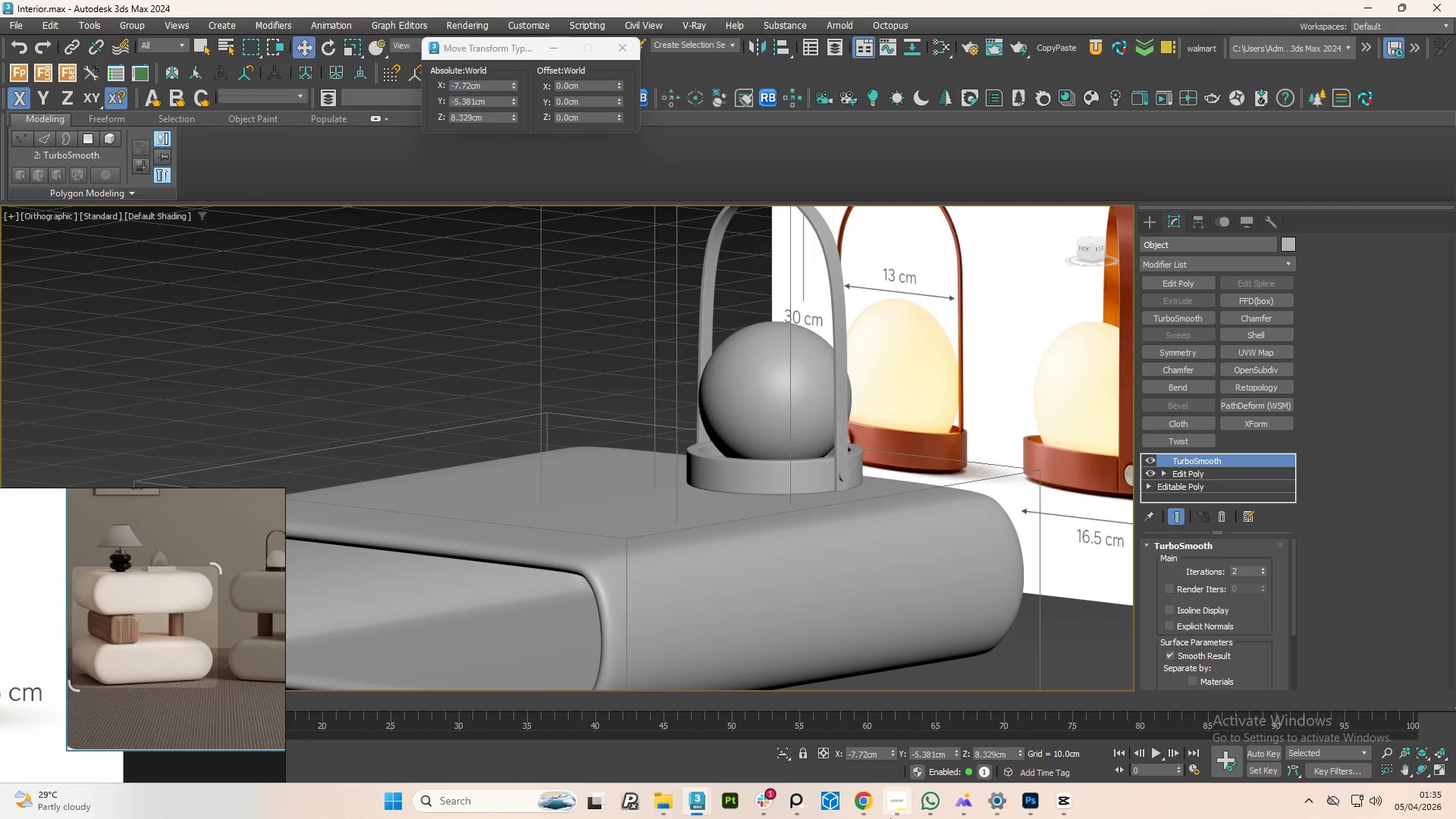 
left_click([897, 812])